 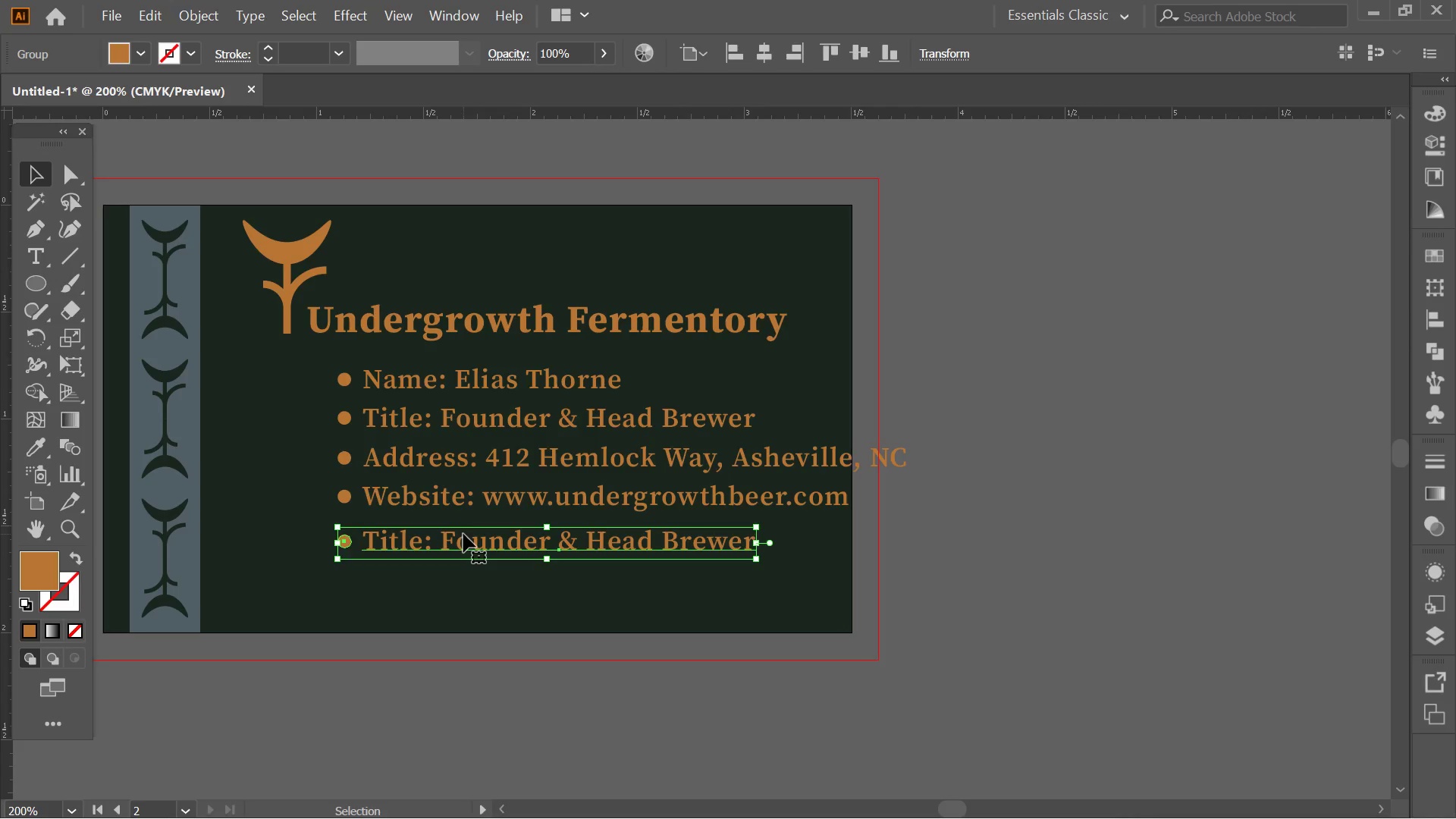 
triple_click([463, 534])
 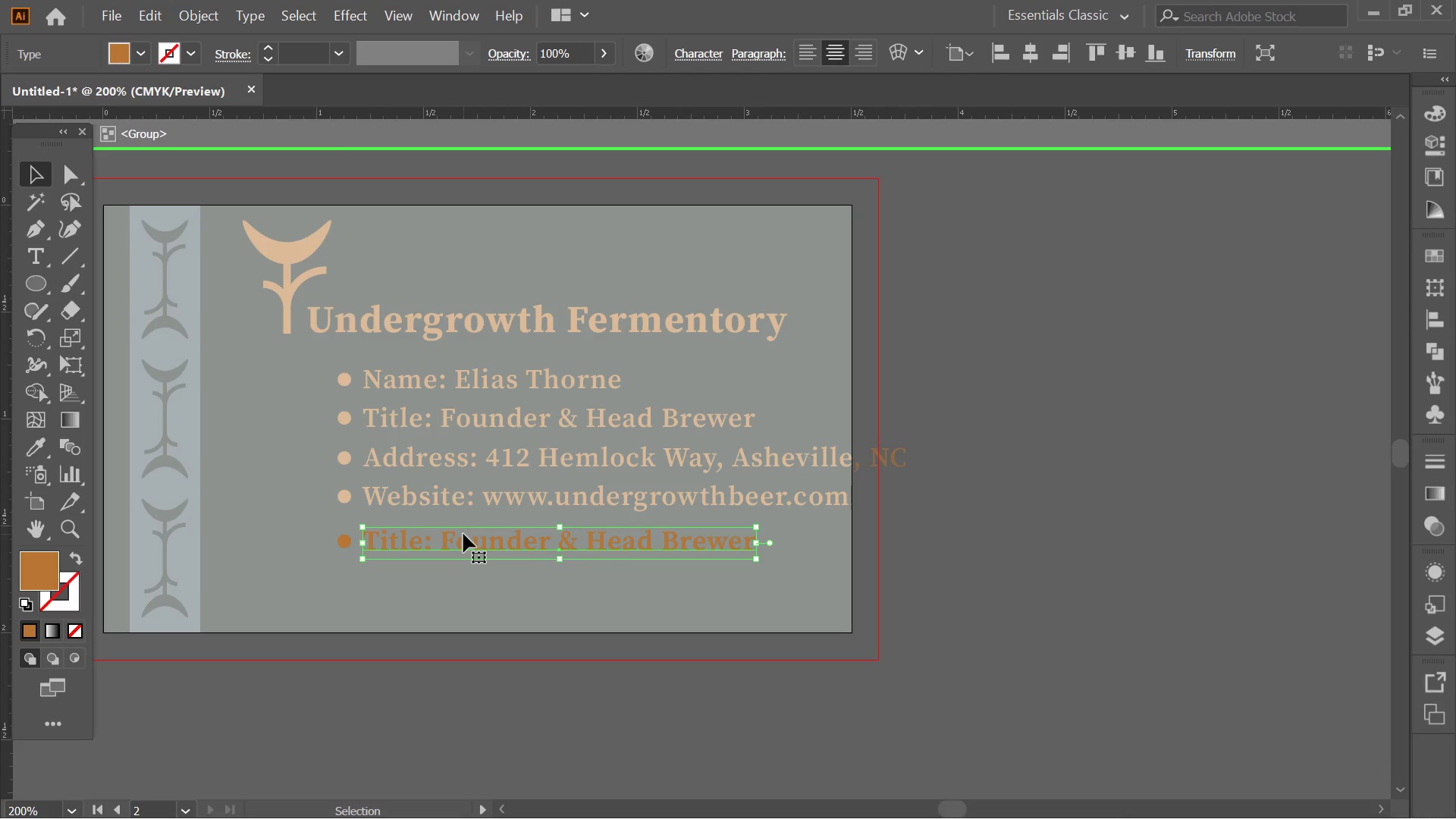 
double_click([463, 534])
 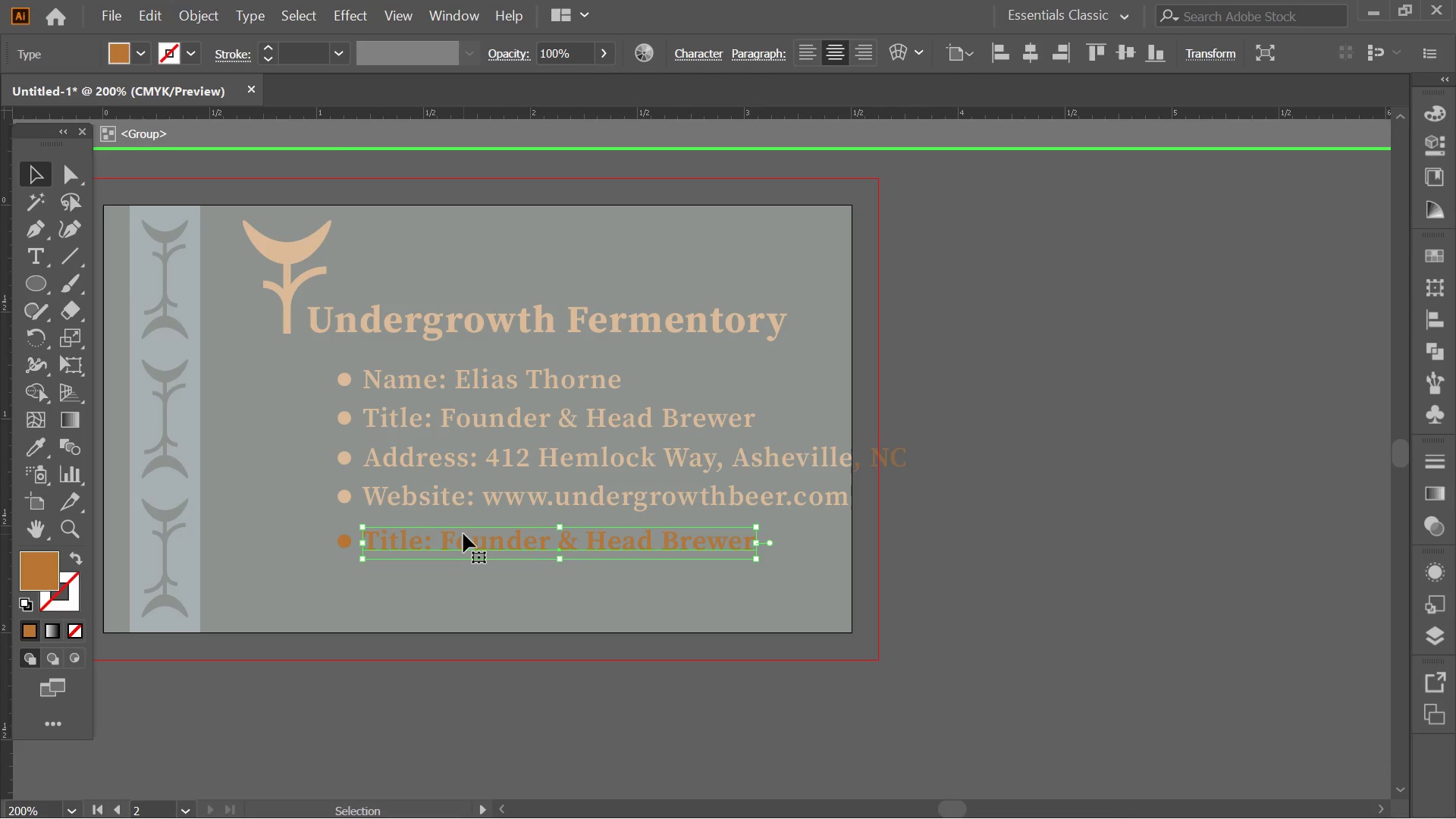 
triple_click([463, 534])
 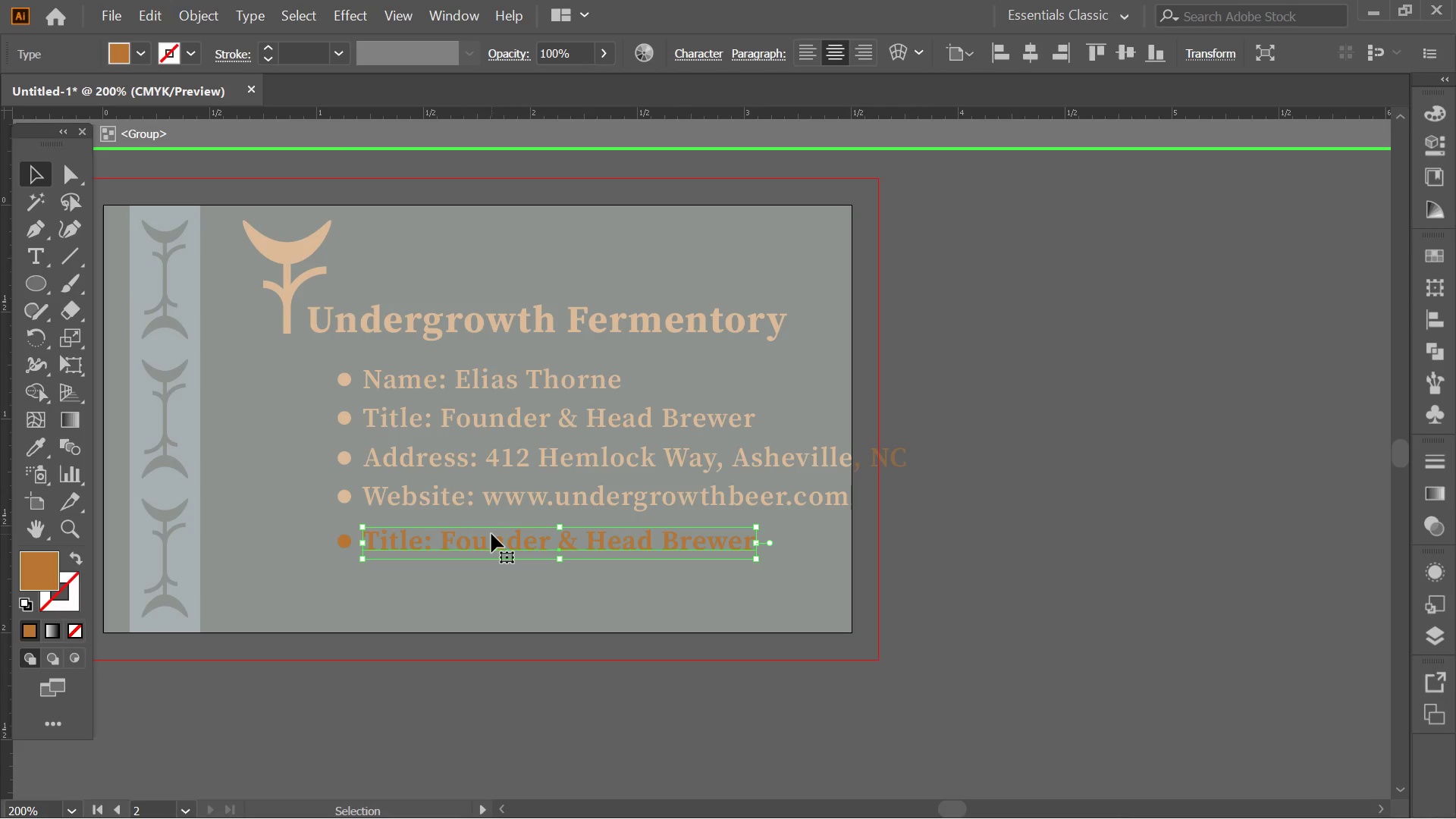 
double_click([491, 534])
 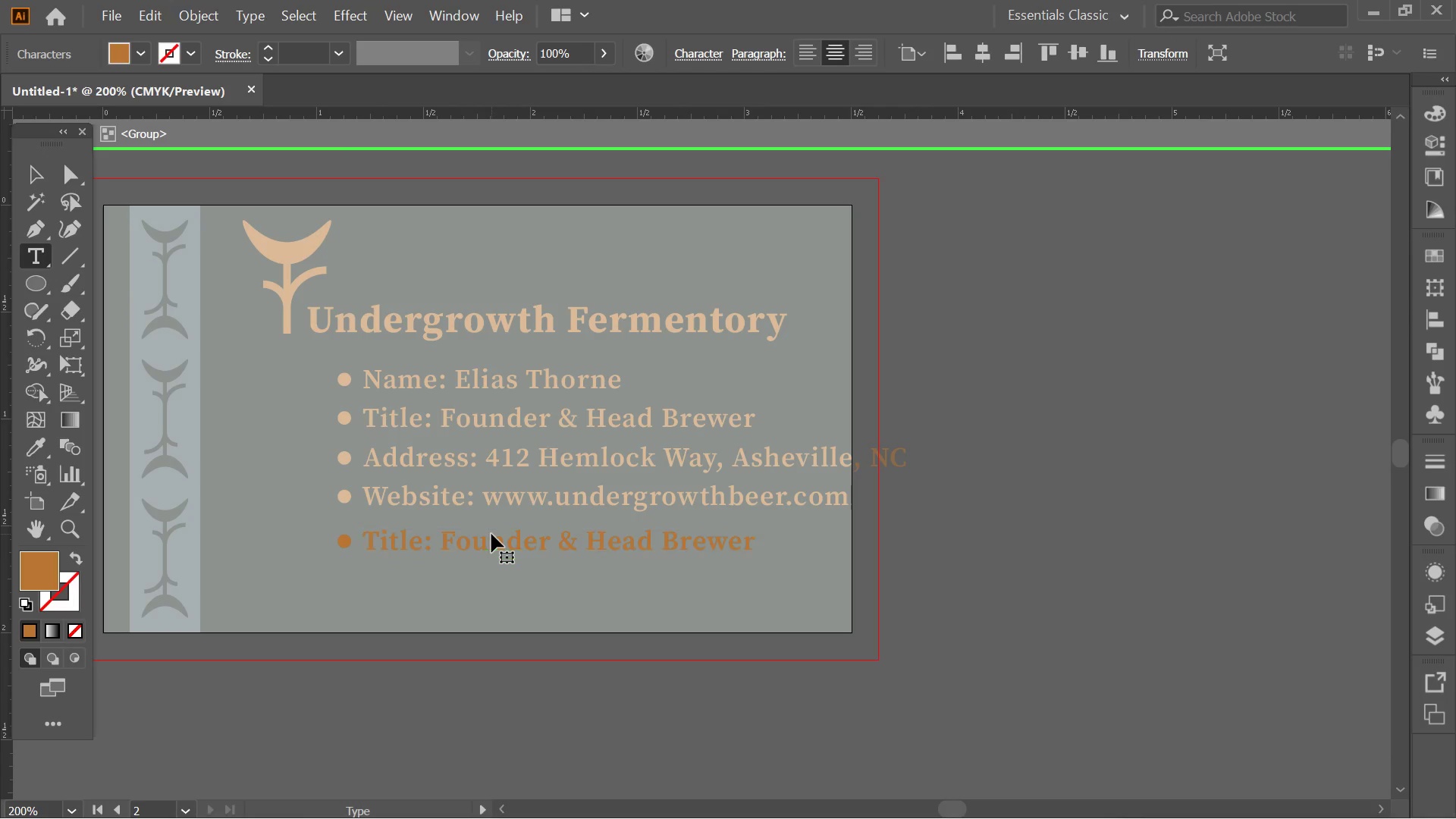 
triple_click([491, 534])
 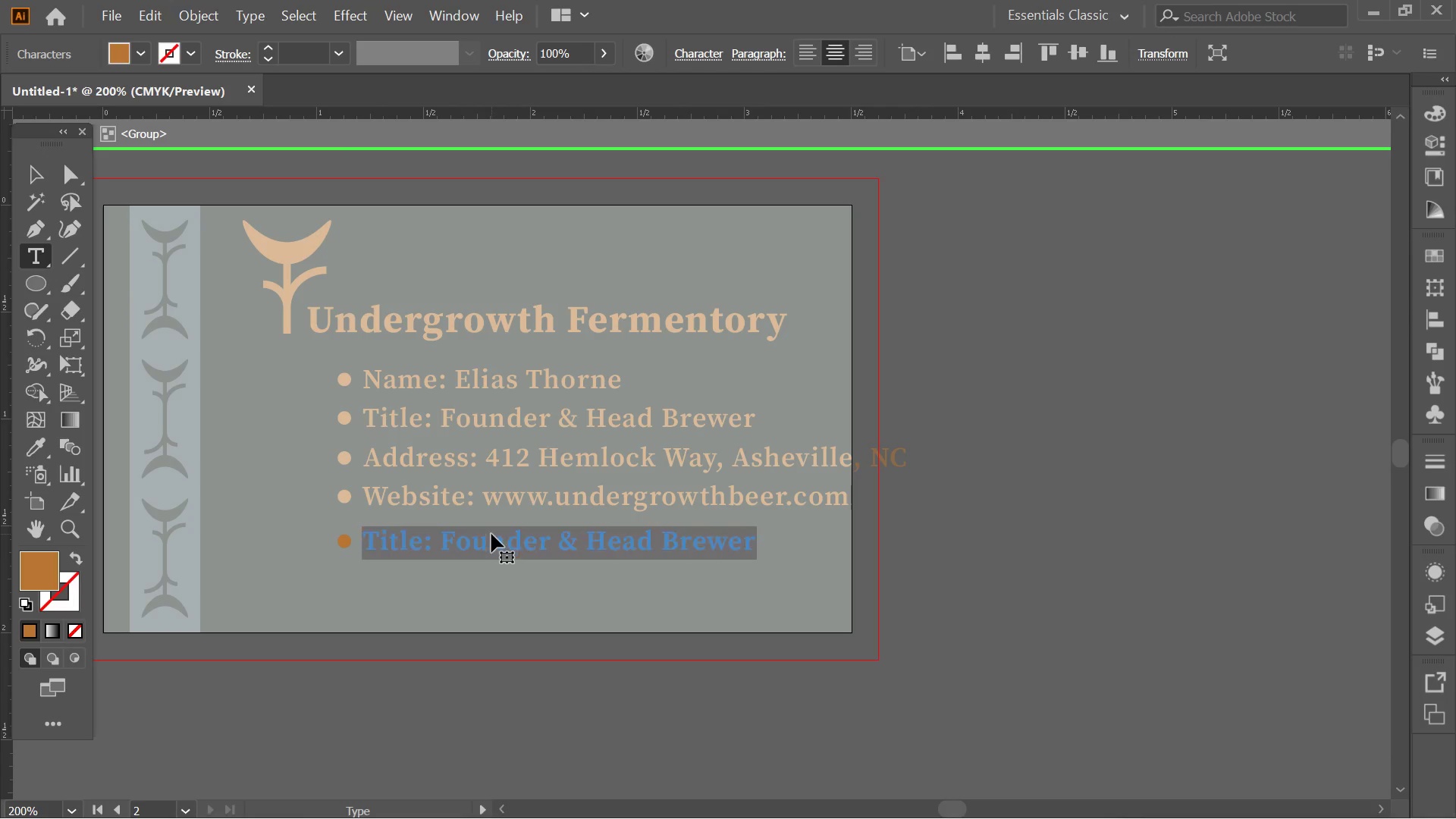 
triple_click([491, 534])
 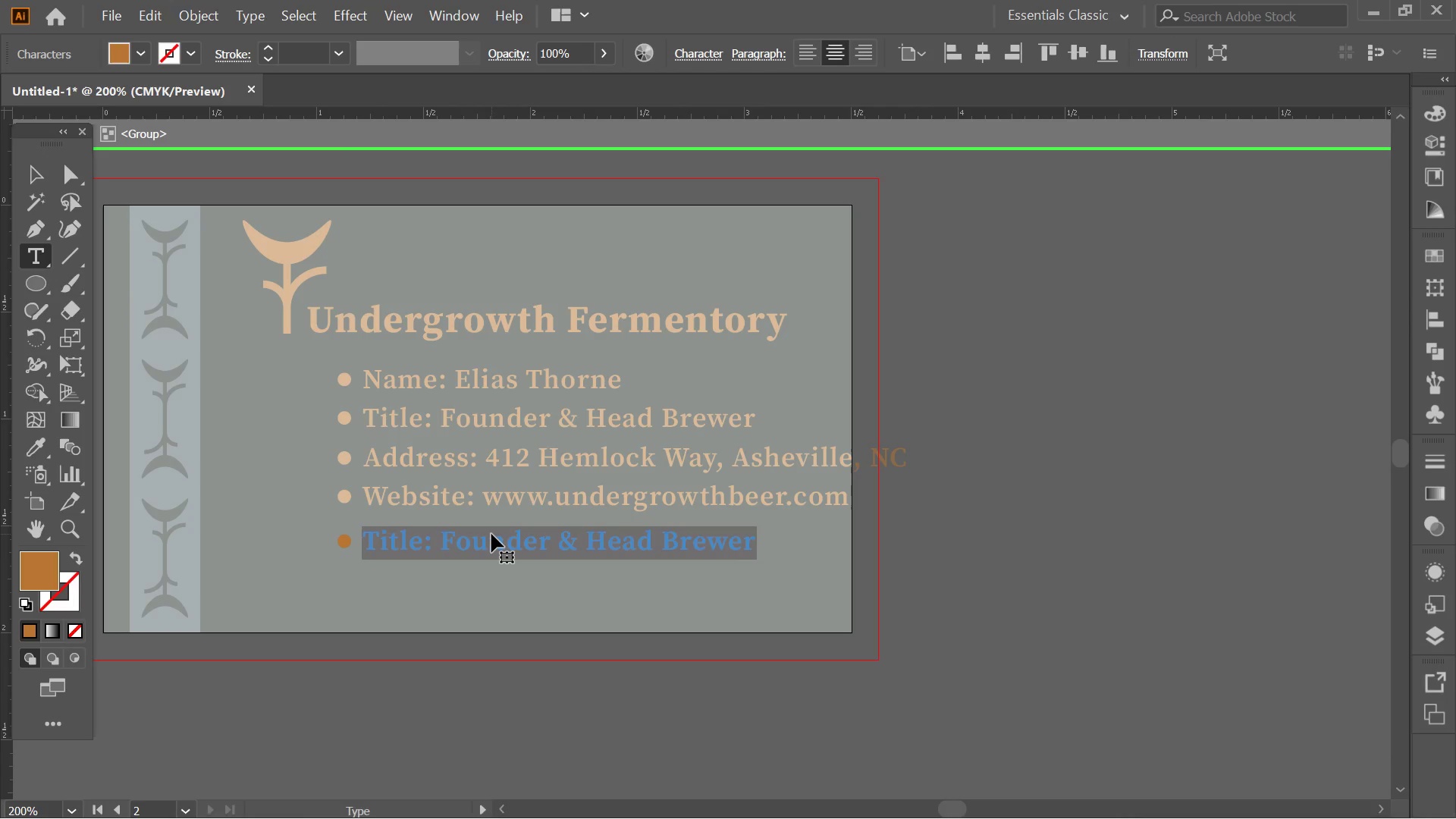 
key(Control+V)
 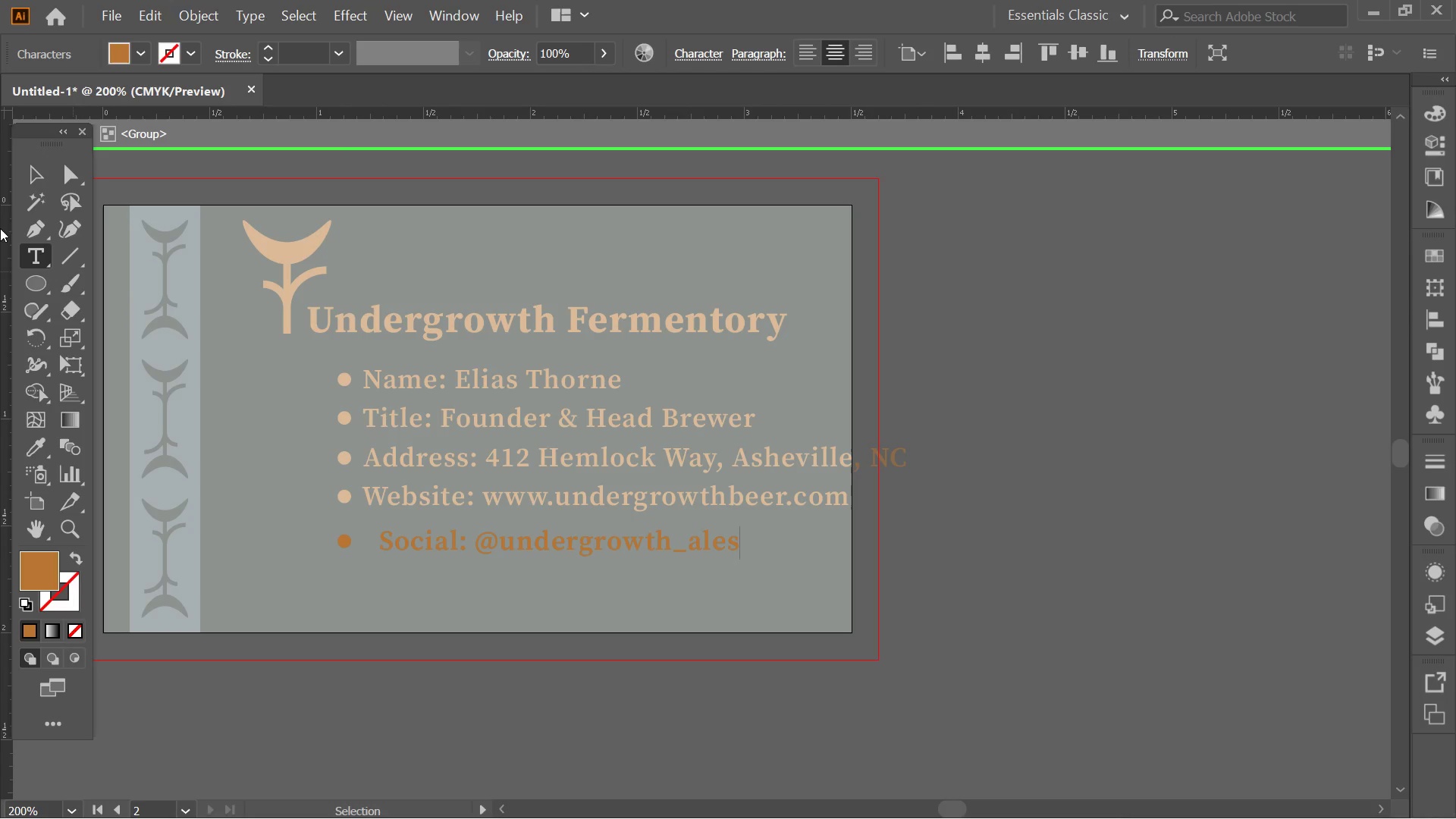 
left_click([36, 168])
 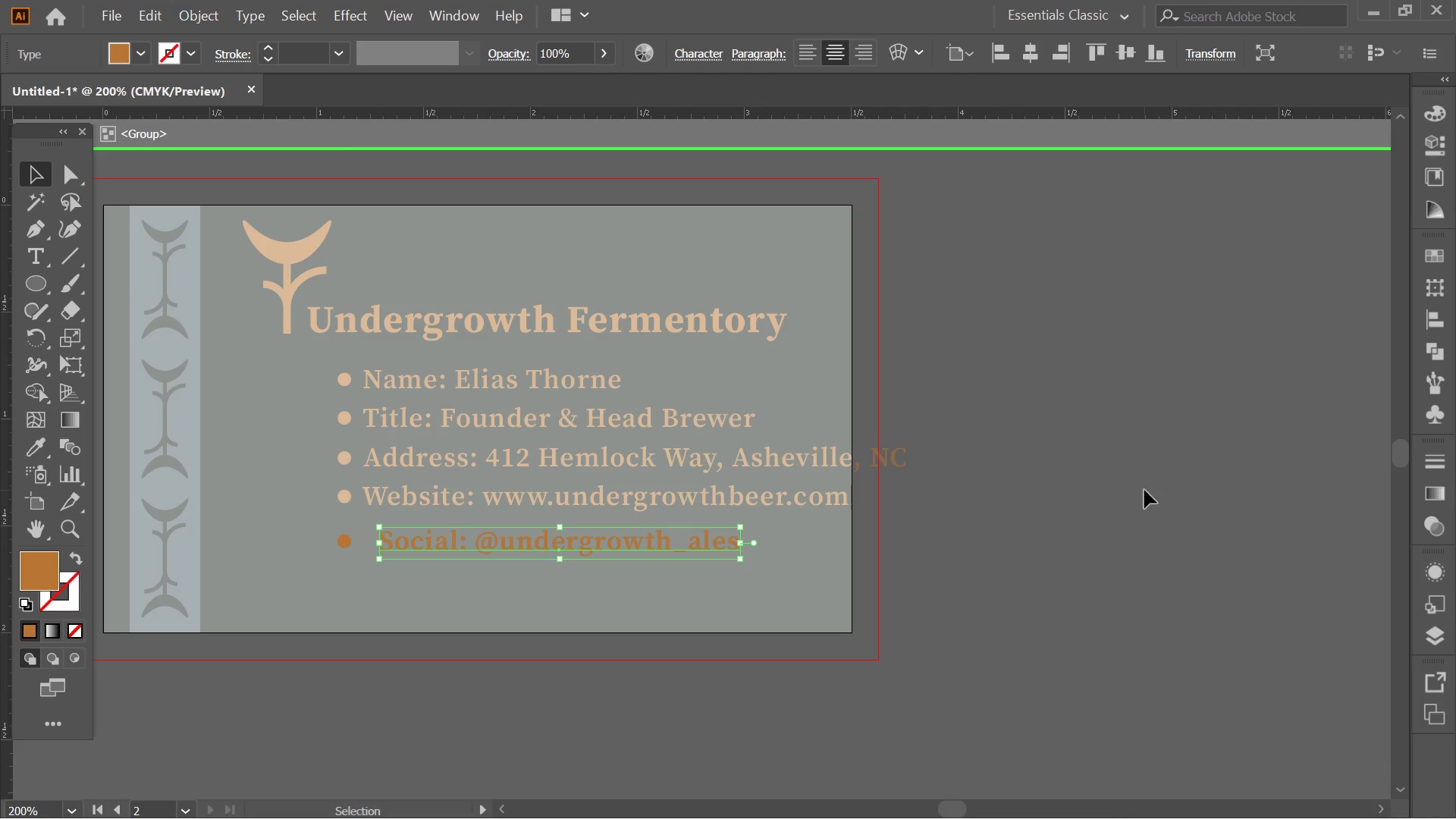 
double_click([1144, 490])
 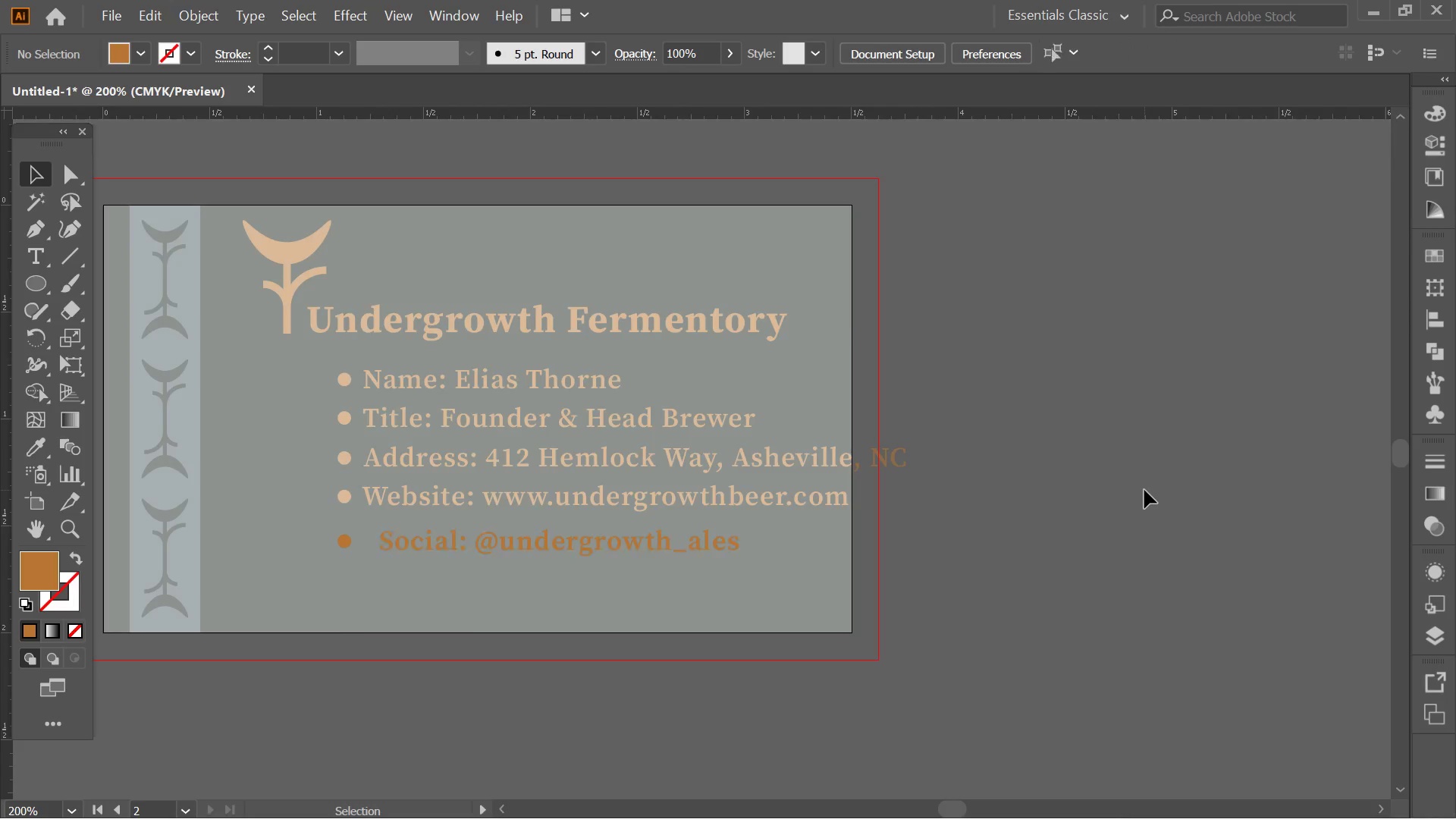 
triple_click([1144, 490])
 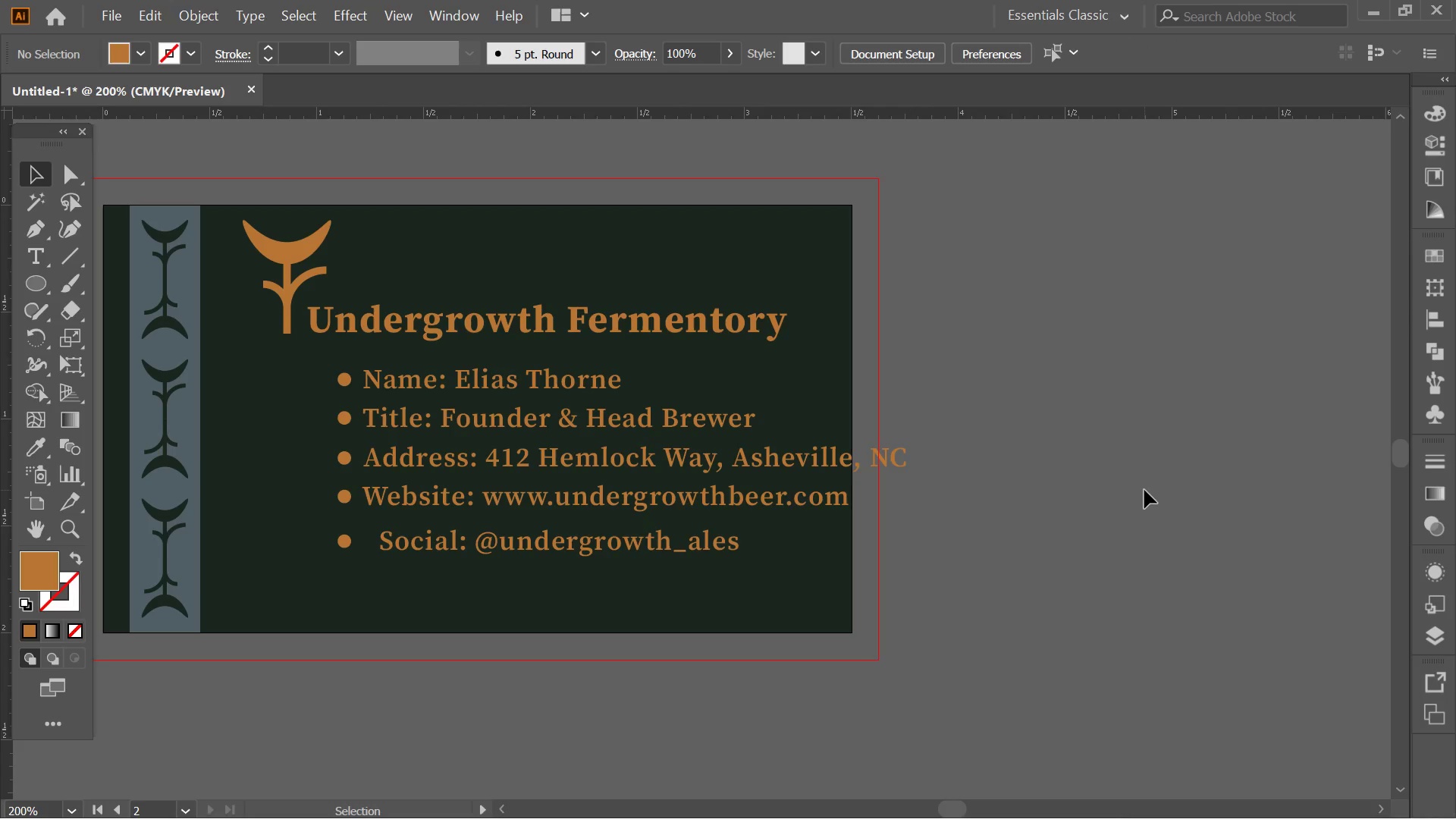 
triple_click([1144, 490])
 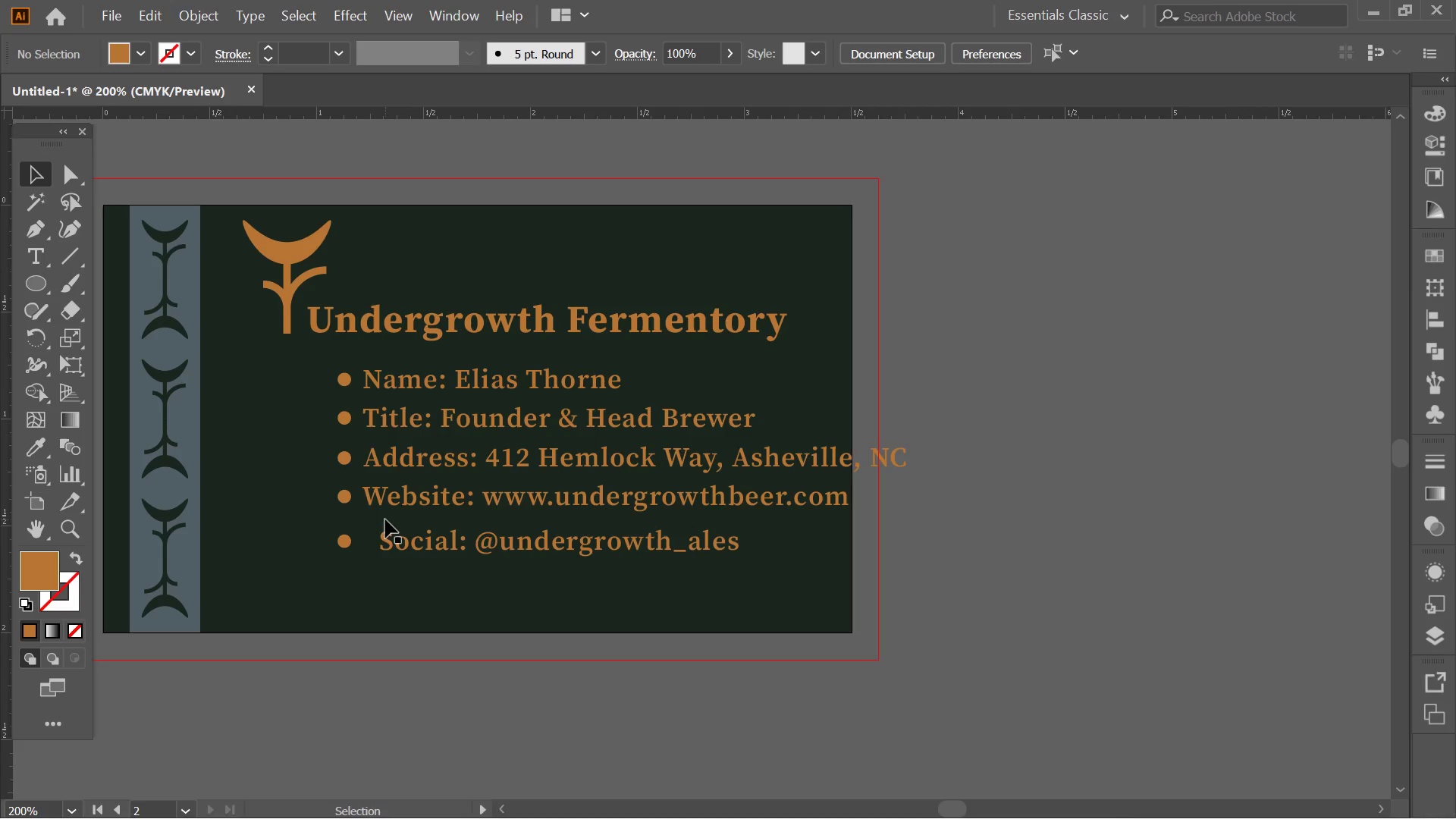 
hold_key(key=AltLeft, duration=0.31)
scroll: coordinate [347, 544], scroll_direction: up, amount: 2.0
 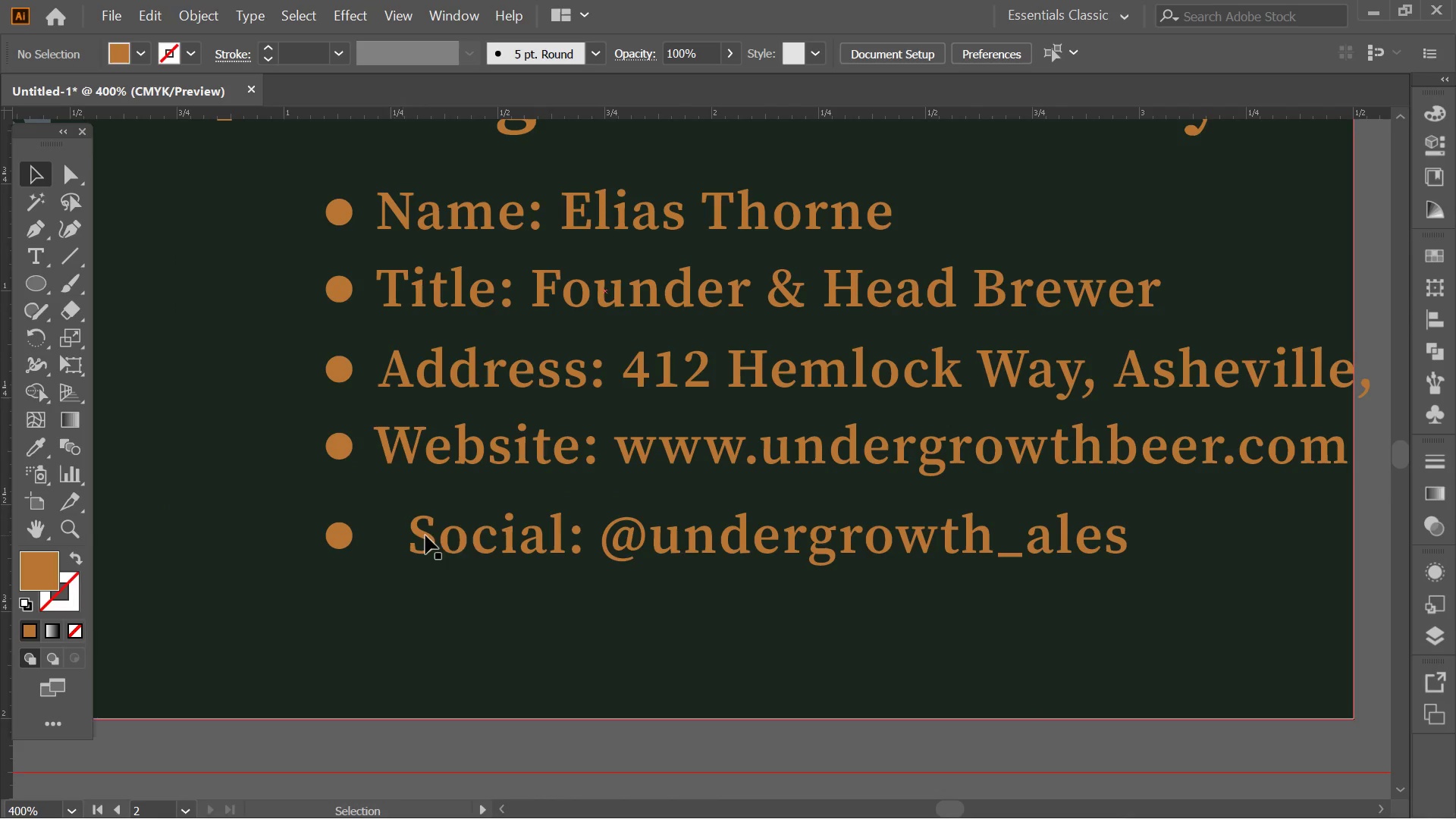 
left_click([463, 526])
 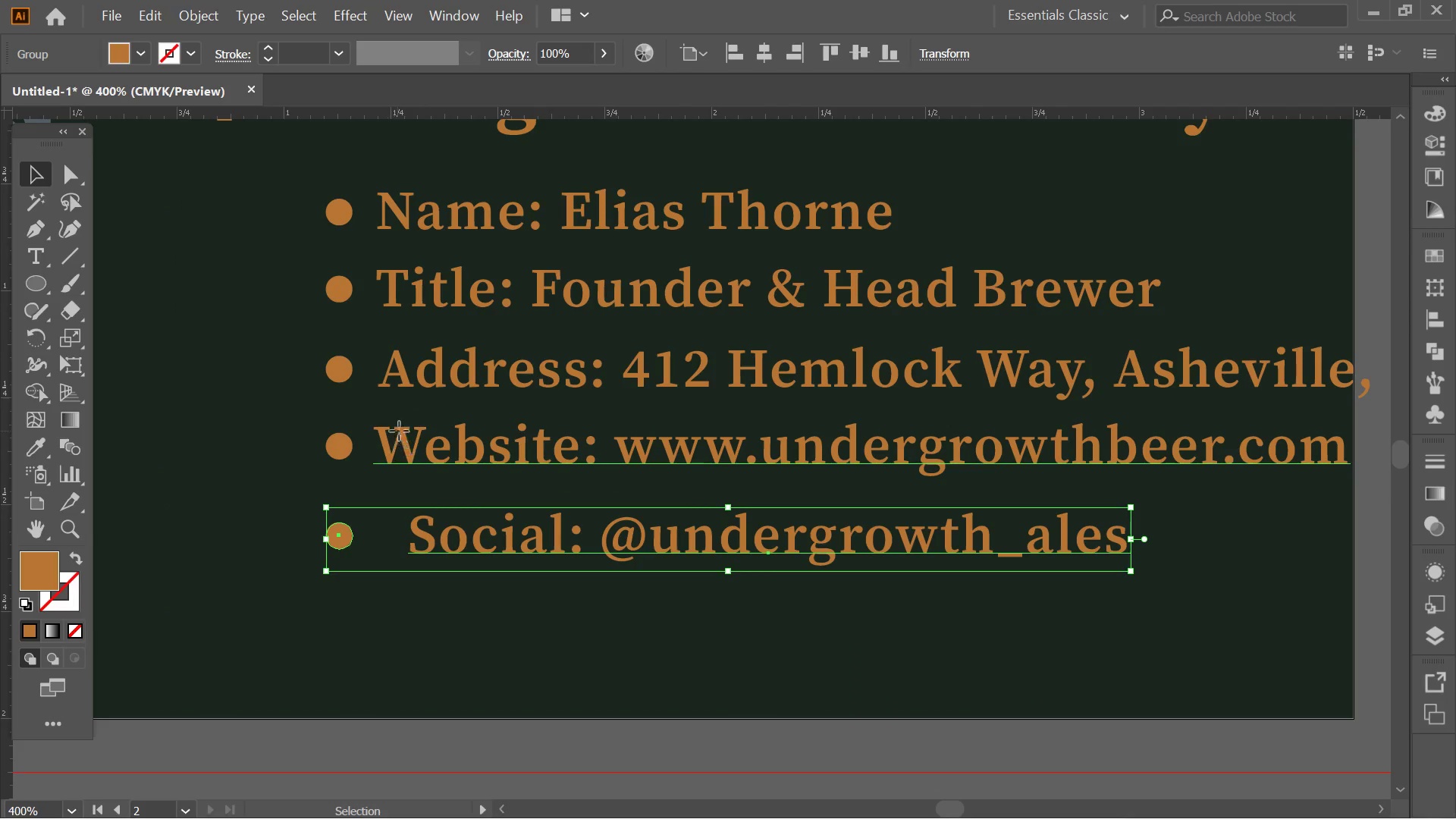 
hold_key(key=ShiftLeft, duration=1.47)
double_click([454, 398])
 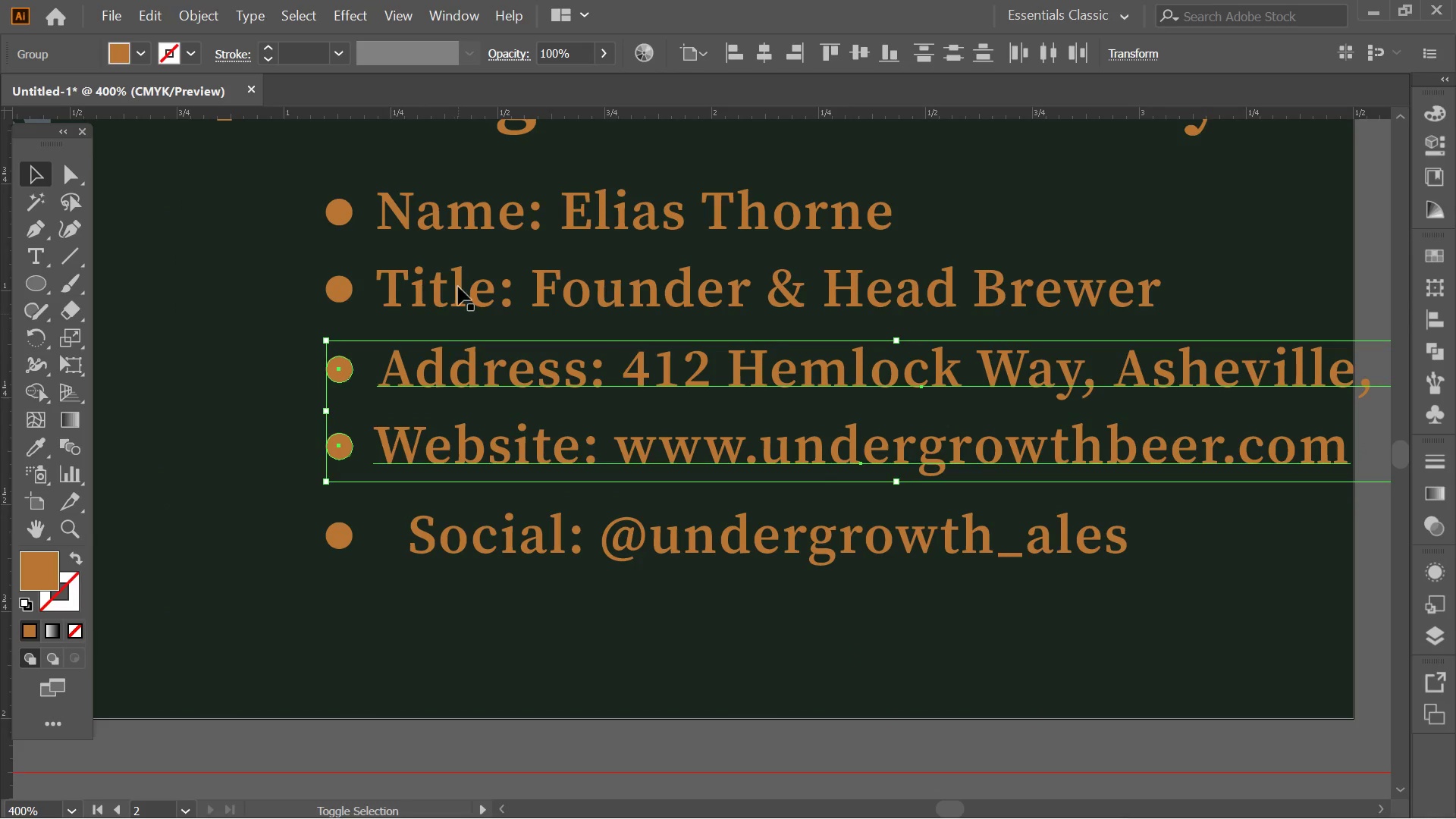 
triple_click([458, 280])
 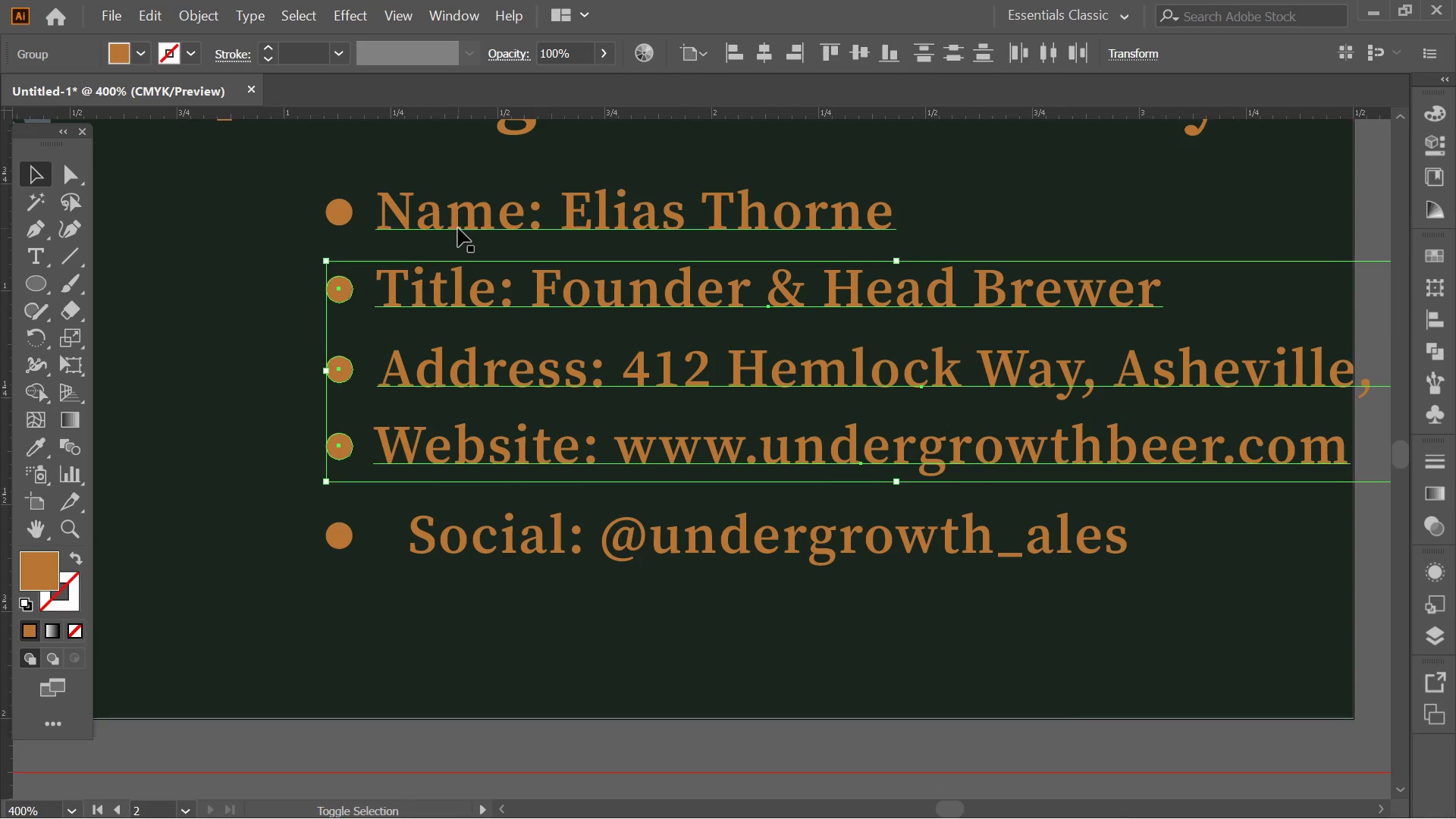 
triple_click([460, 226])
 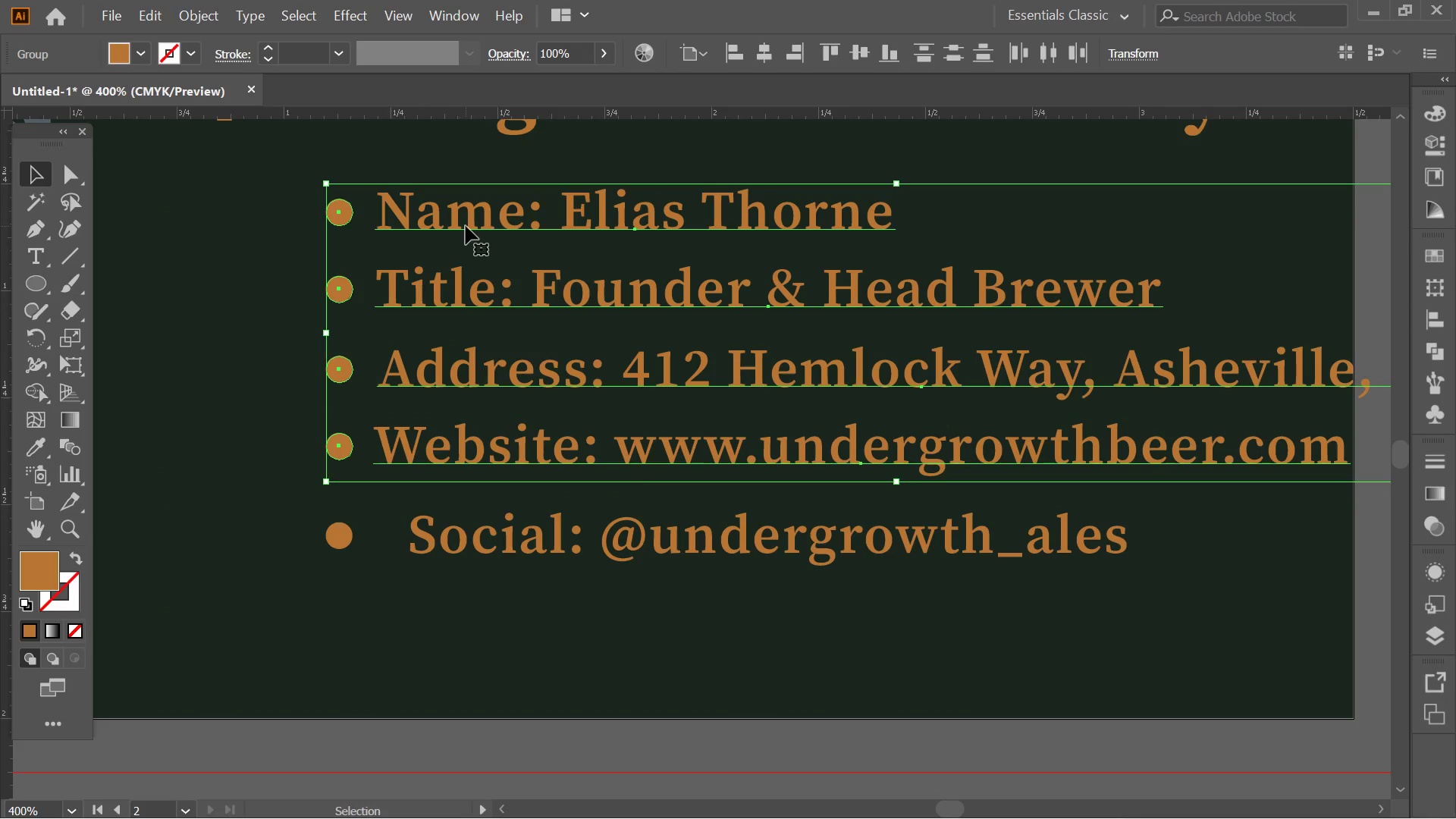 
right_click([466, 226])
 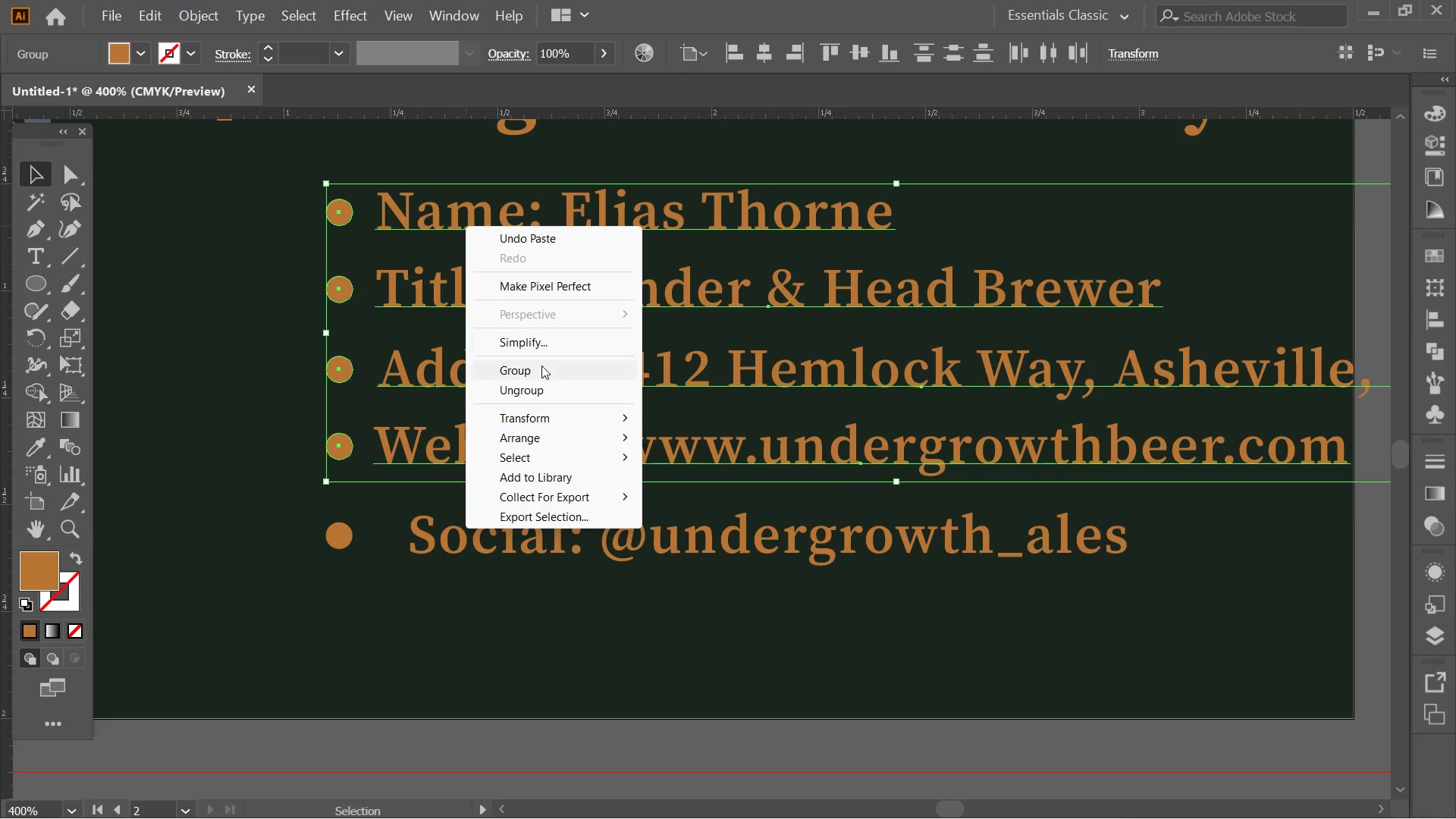 
left_click([540, 389])
 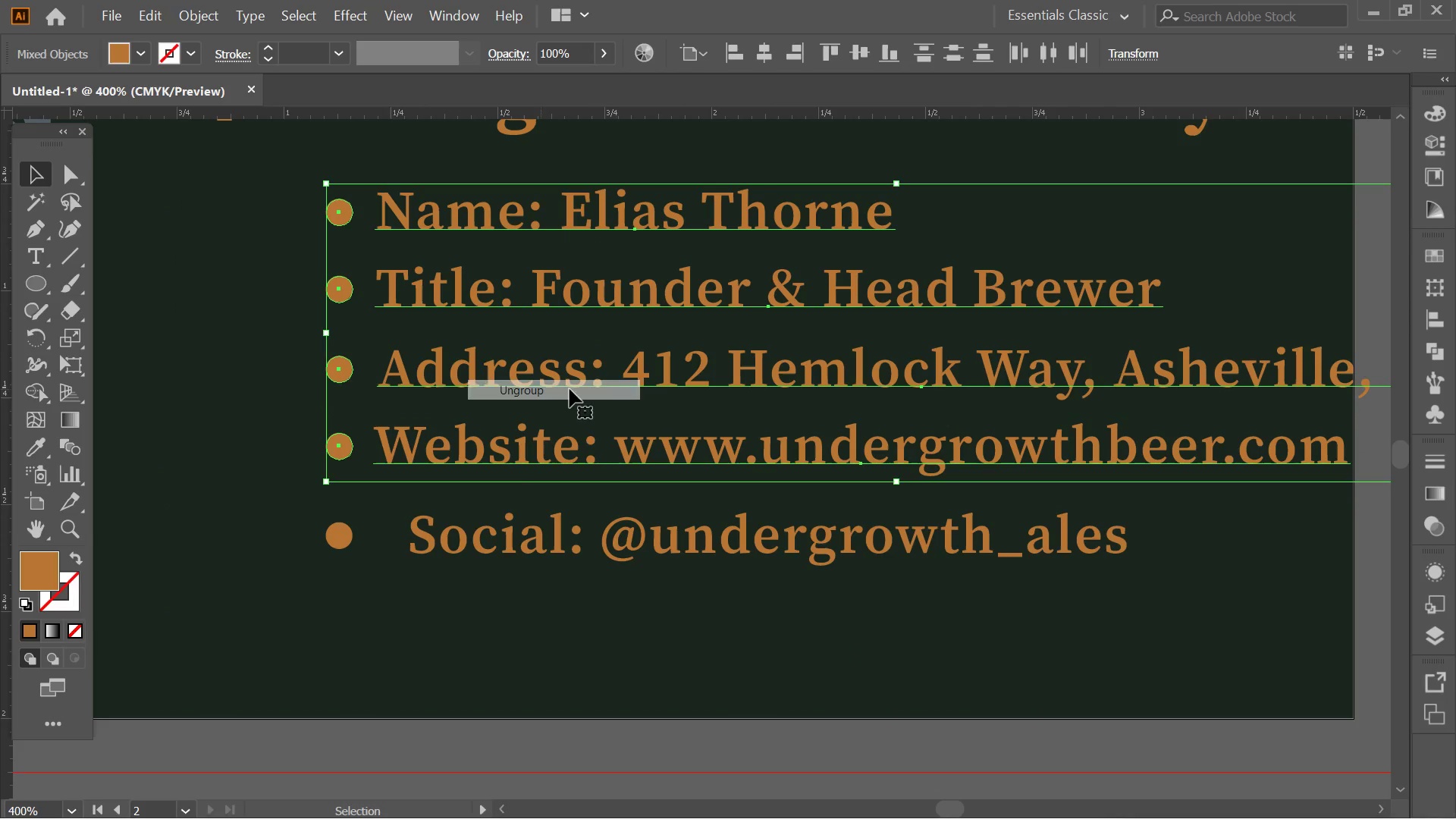 
key(Alt+AltLeft)
 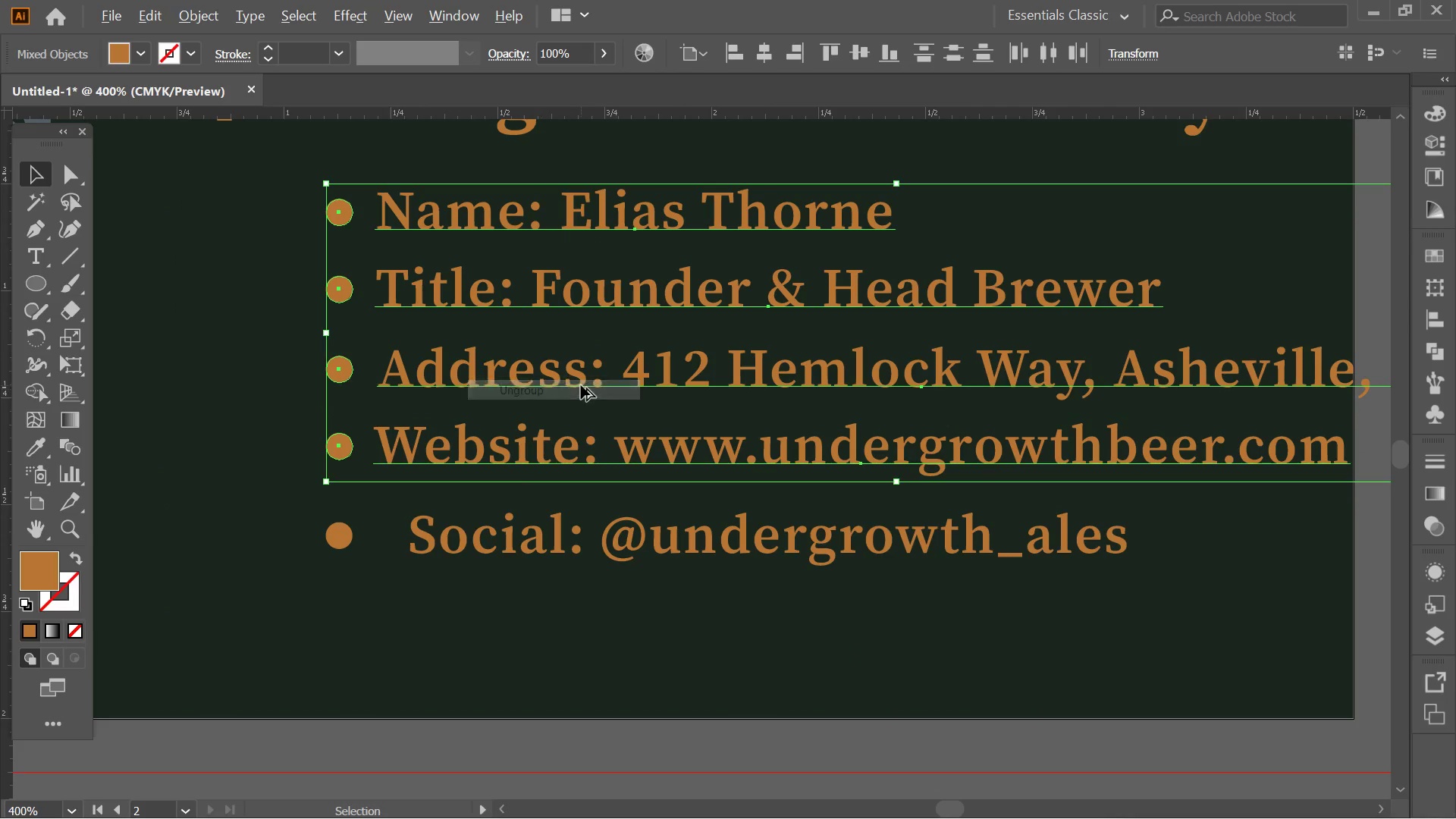 
left_click([719, 674])
 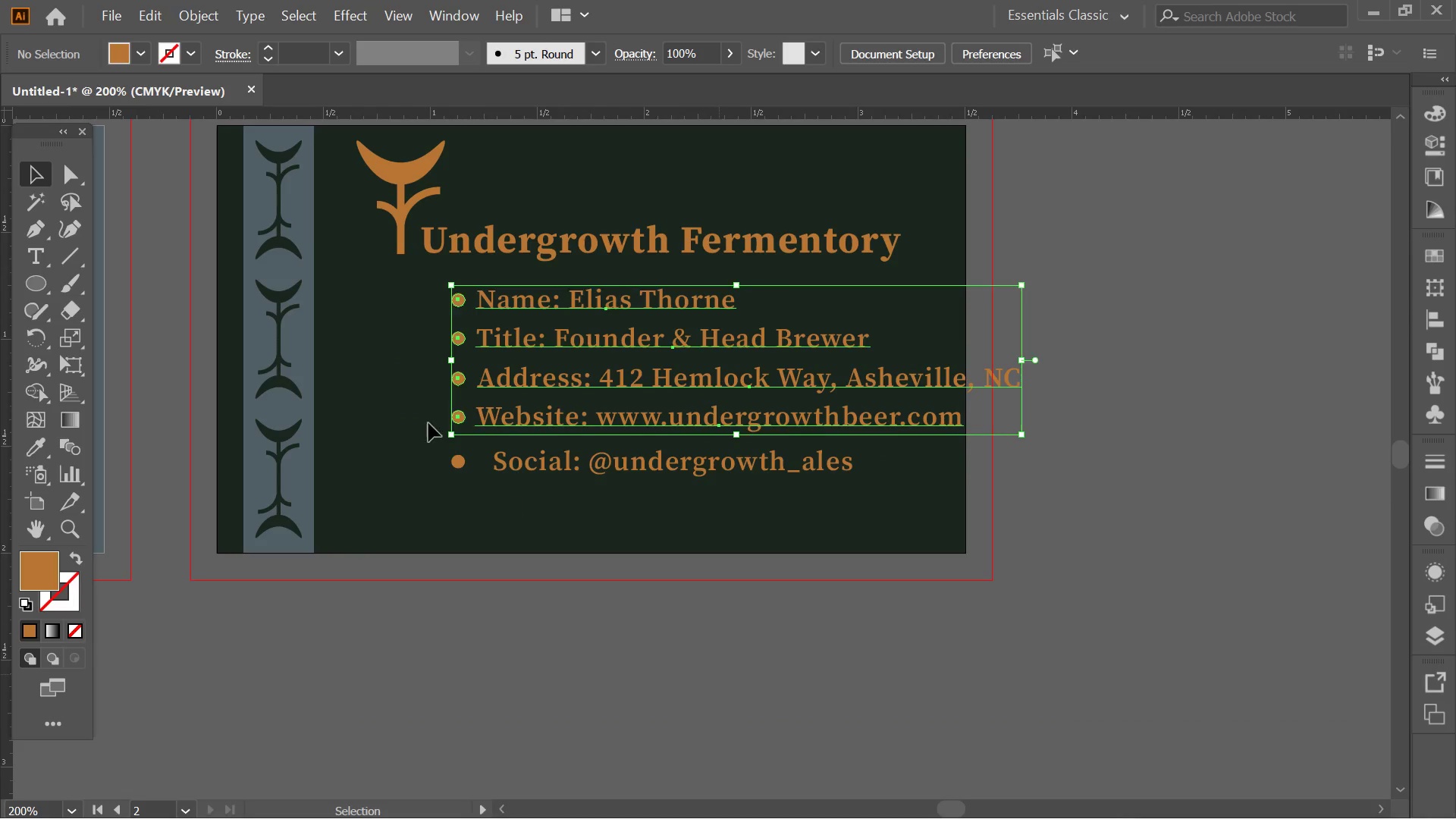 
scroll: coordinate [581, 385], scroll_direction: down, amount: 2.0
 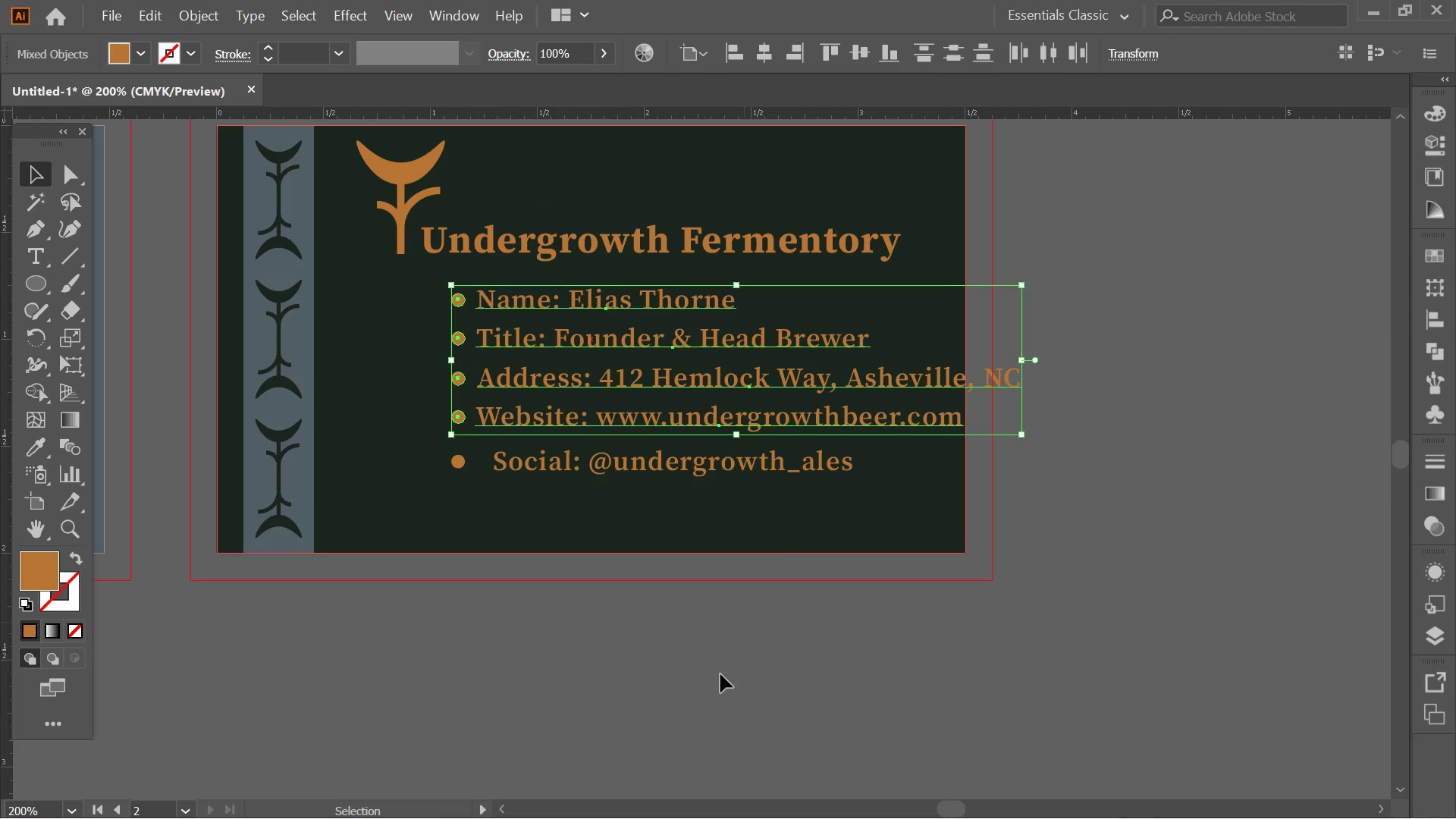 
hold_key(key=AltLeft, duration=0.31)
 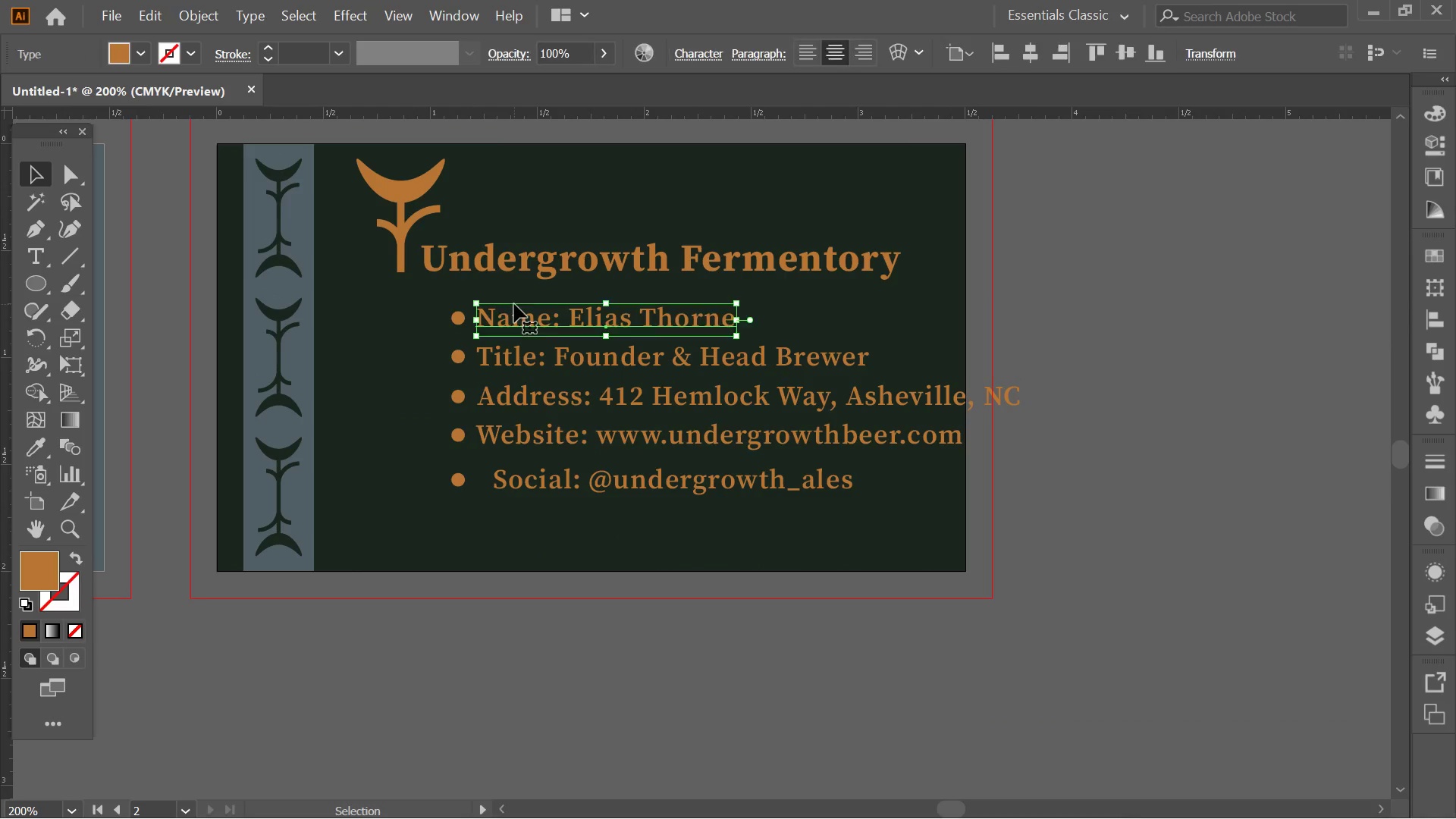 
left_click([514, 304])
 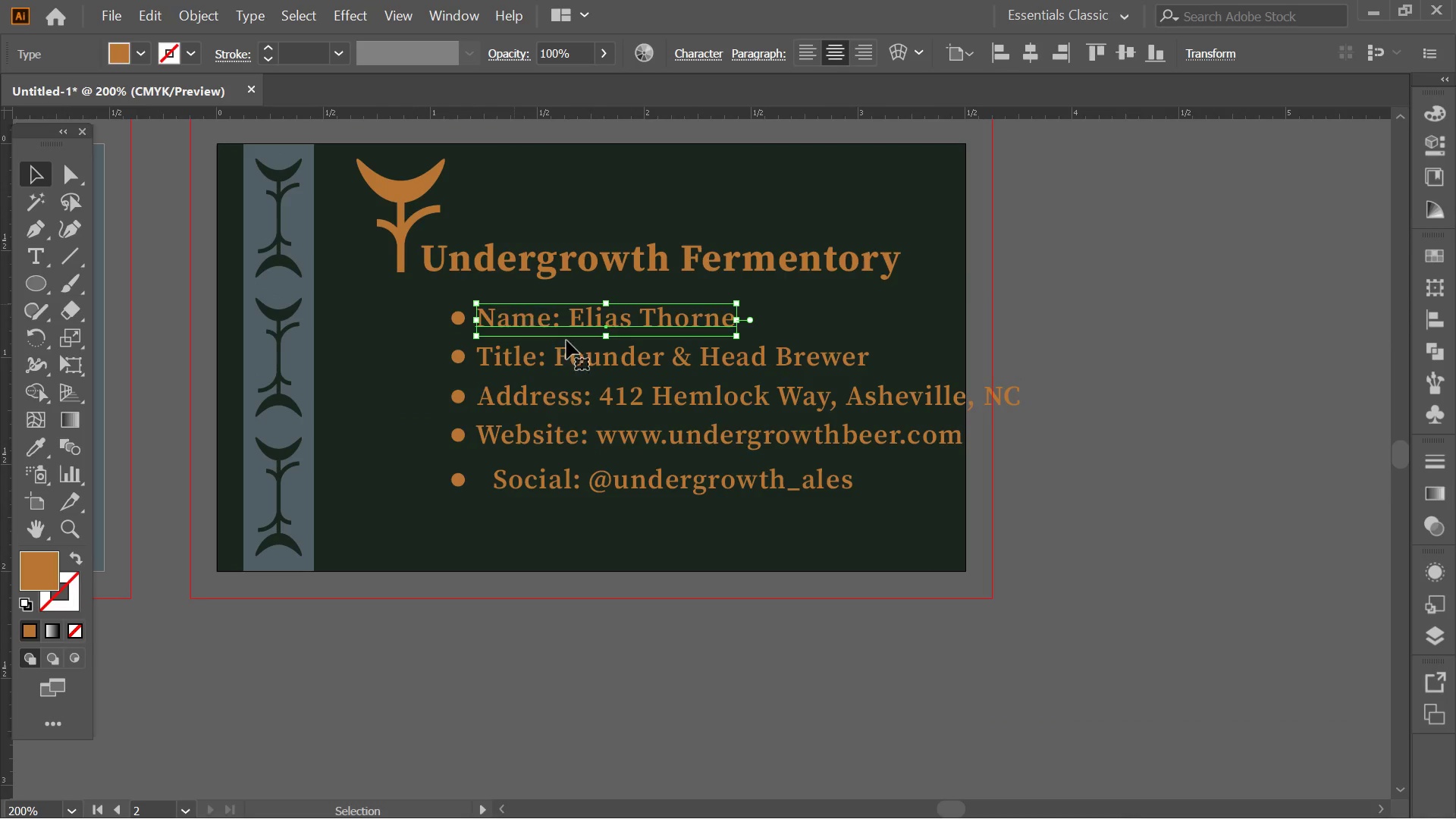 
scroll: coordinate [537, 330], scroll_direction: up, amount: 1.0
 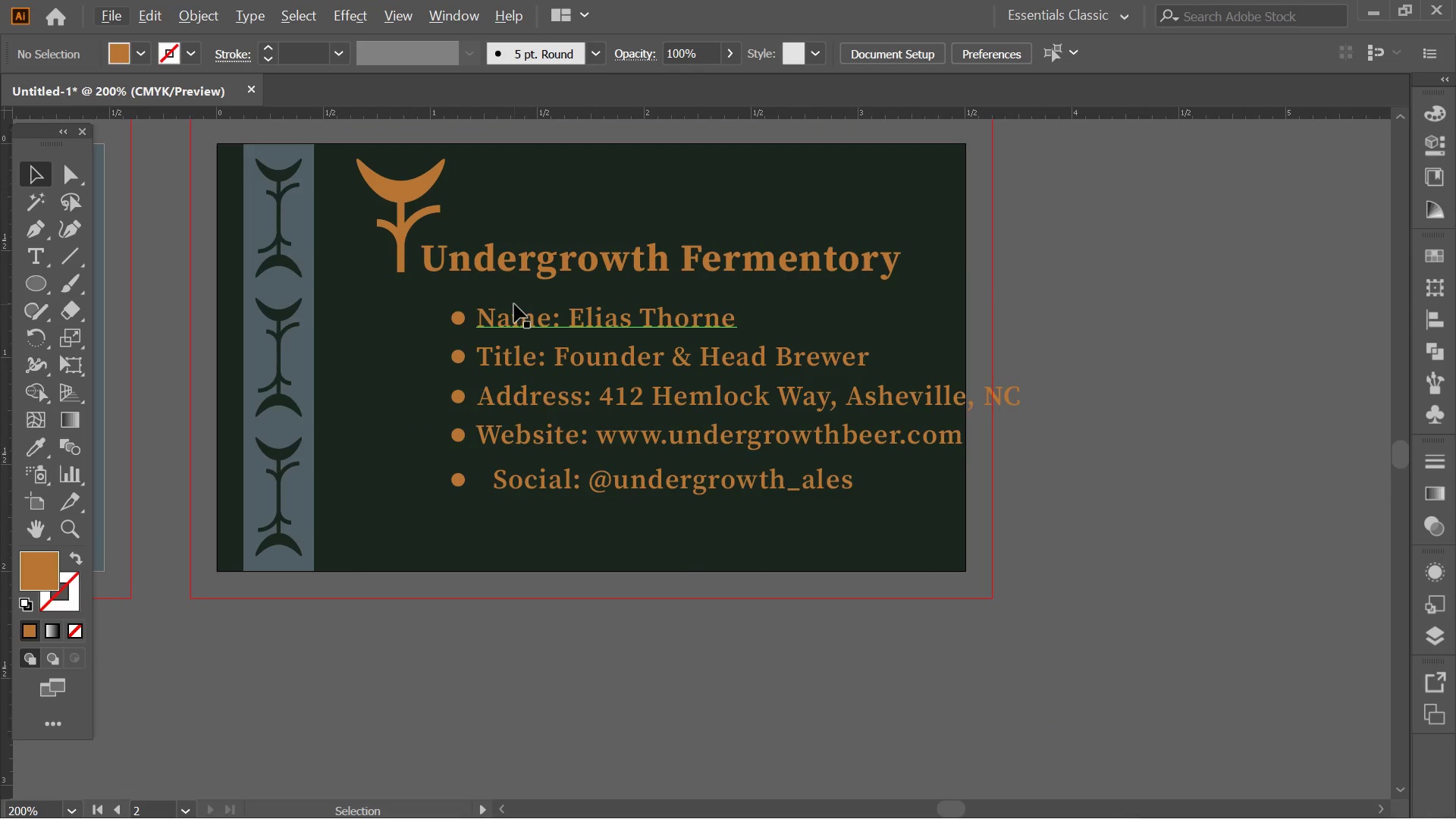 
hold_key(key=ShiftLeft, duration=0.73)
left_click([566, 340])
 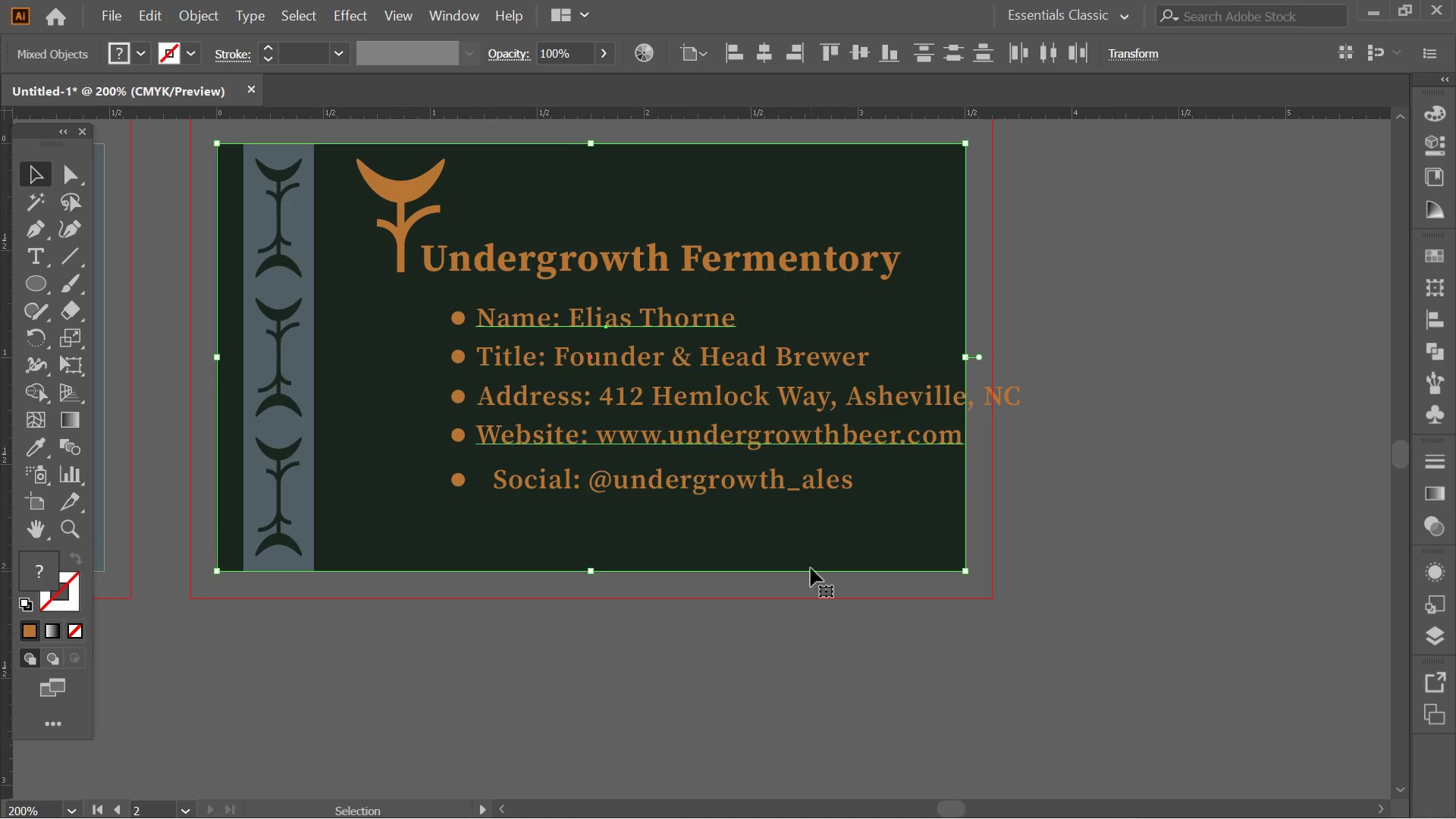 
left_click([831, 632])
 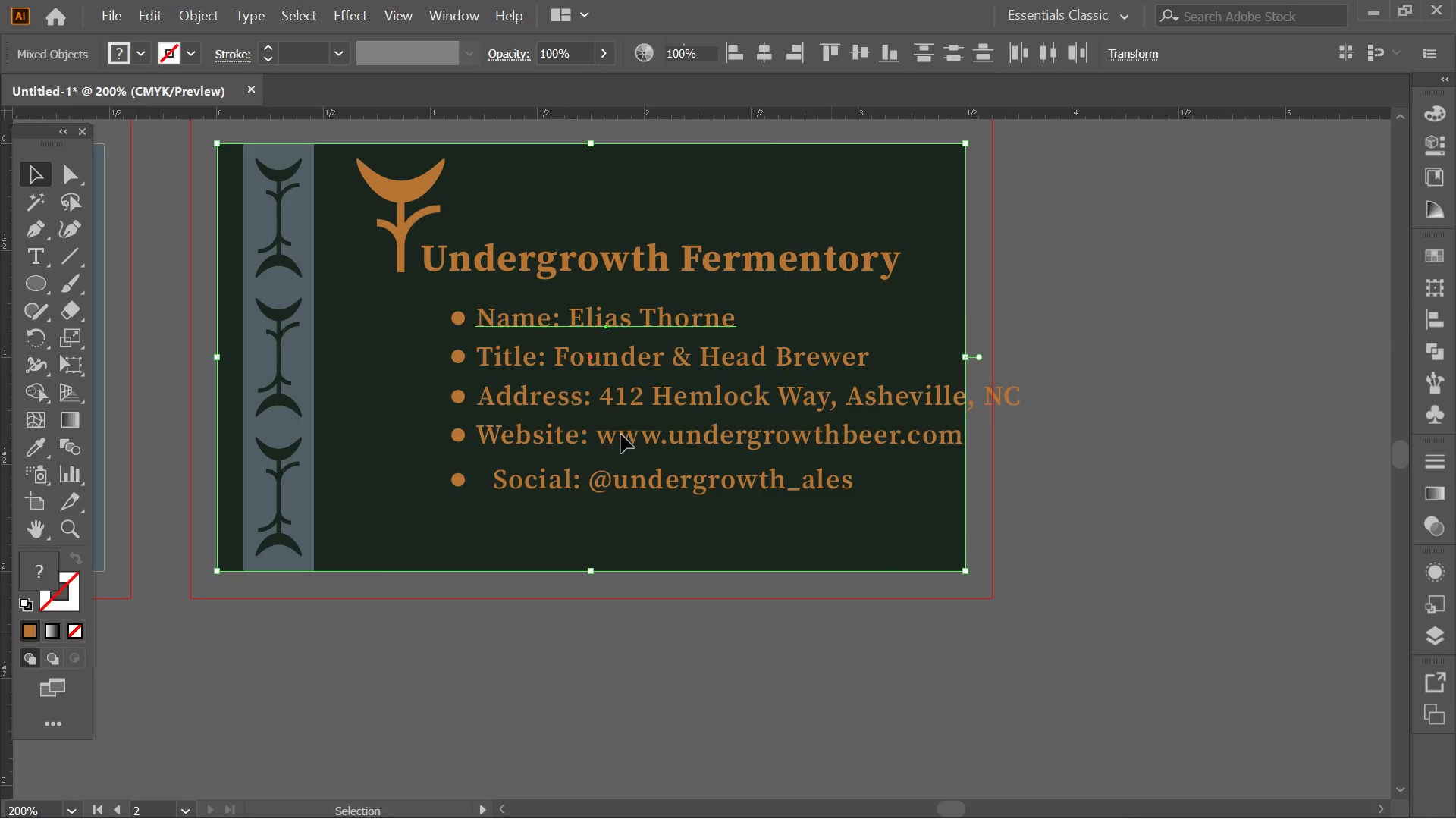 
hold_key(key=ShiftLeft, duration=2.78)
left_click([559, 325])
 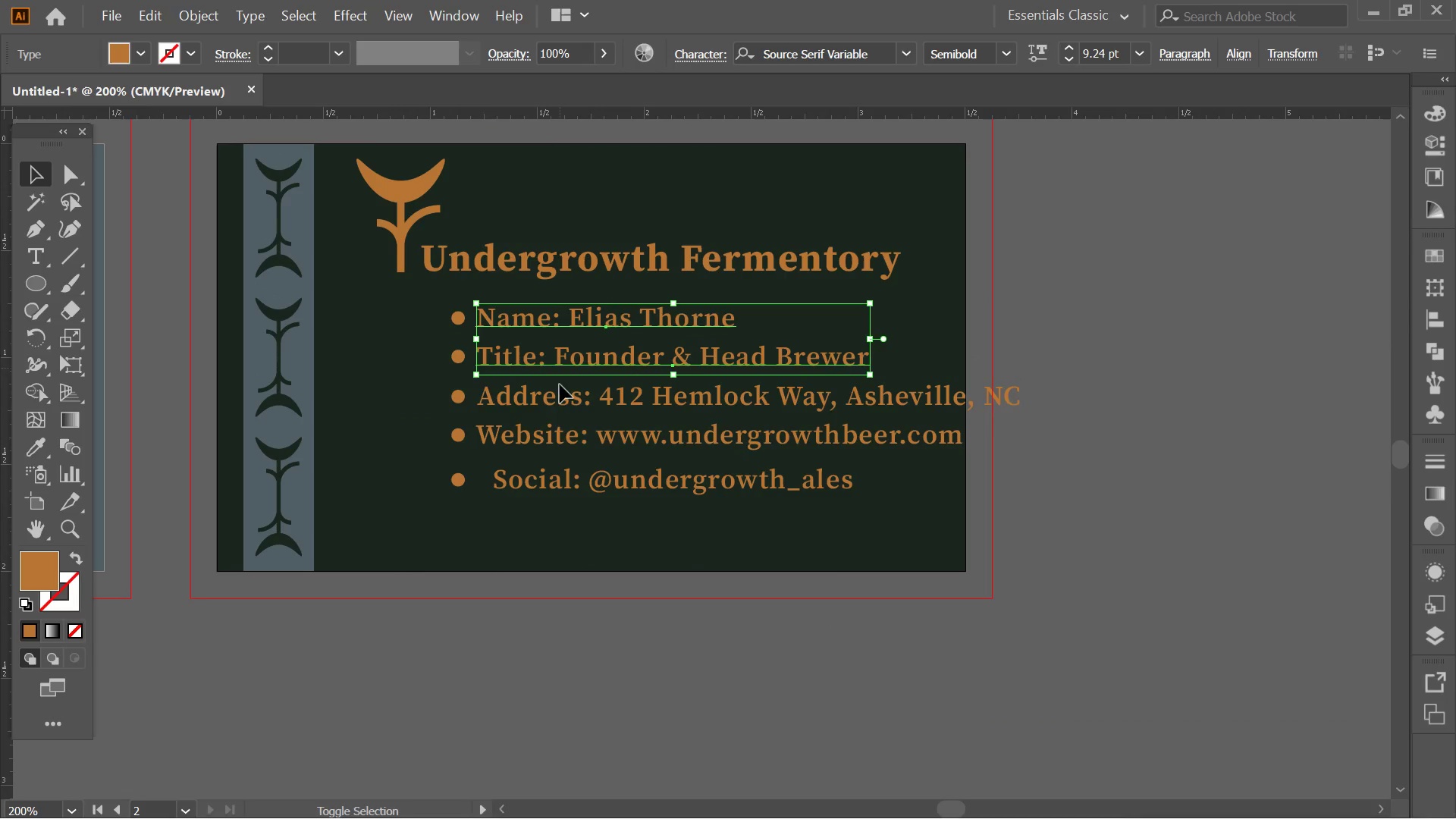 
double_click([560, 401])
 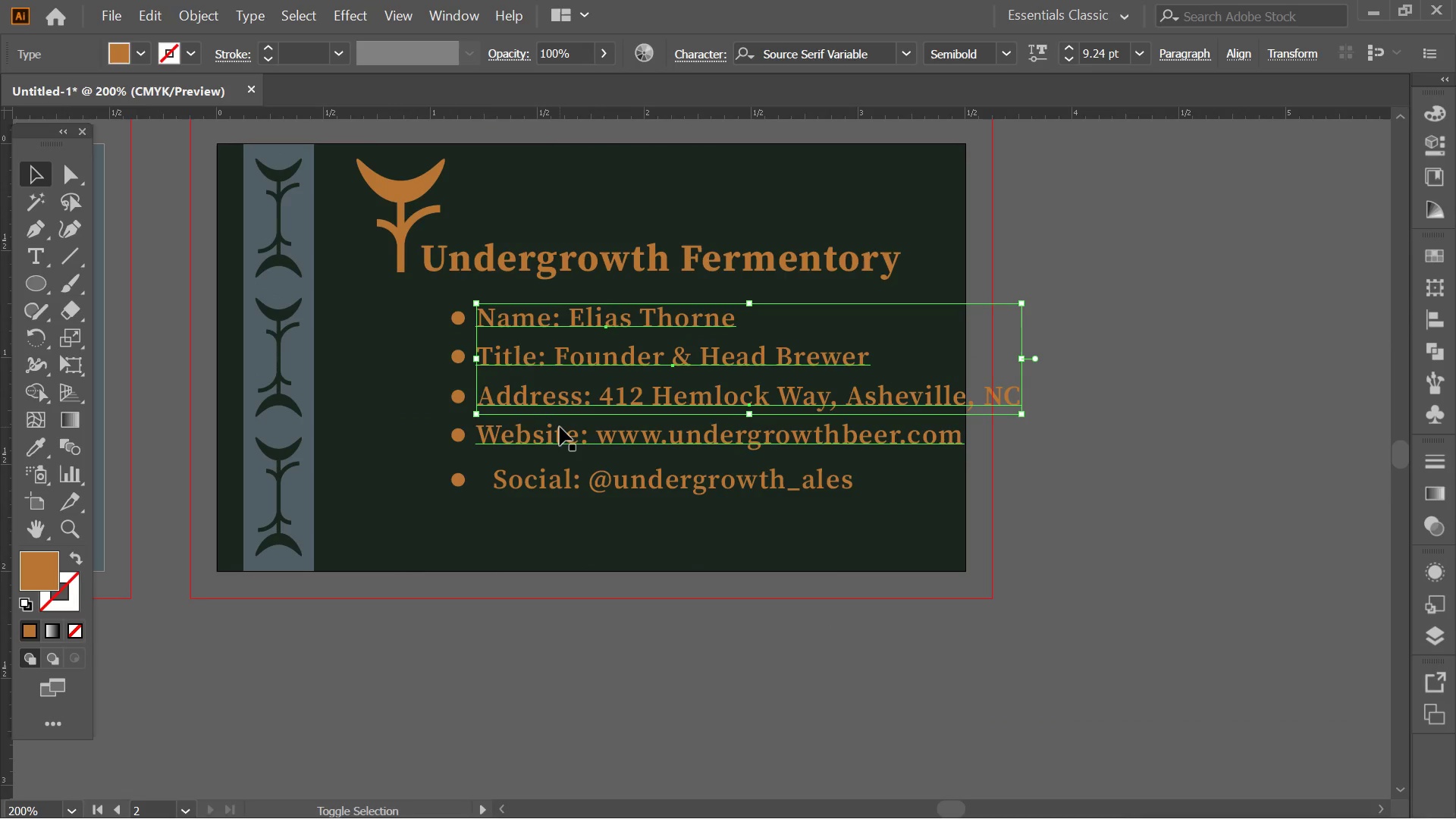 
triple_click([560, 427])
 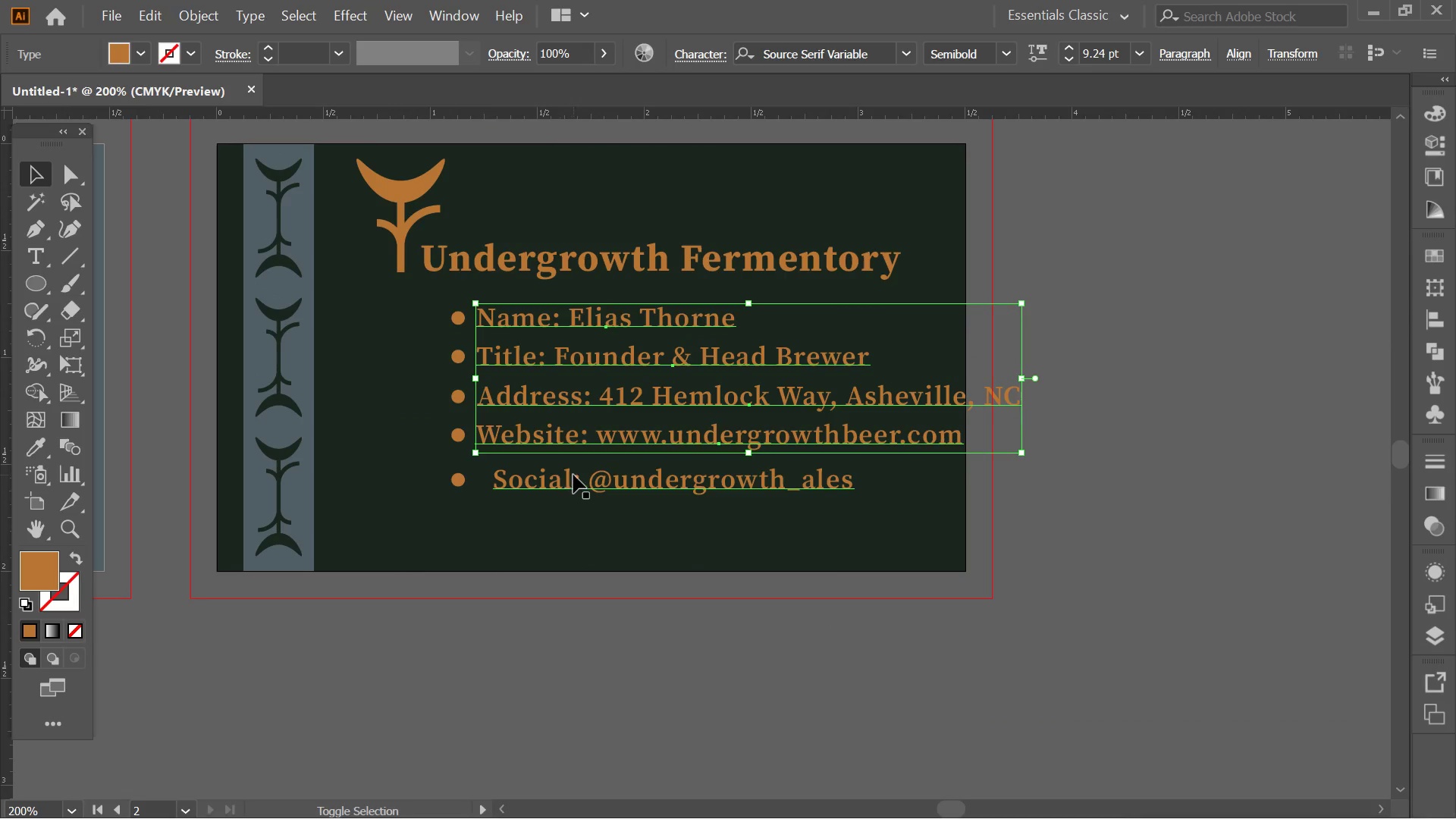 
left_click([573, 475])
 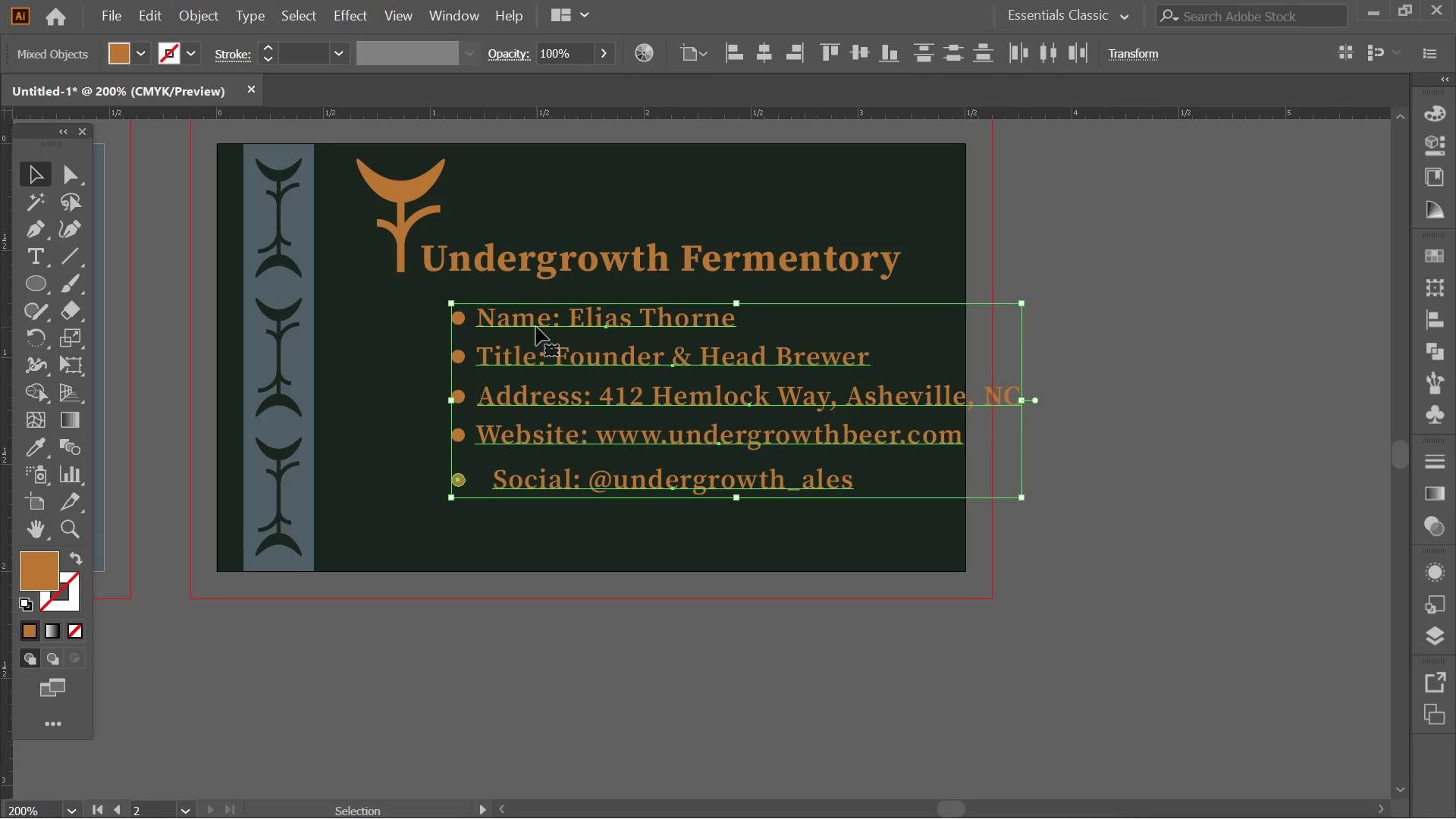 
left_click([536, 327])
 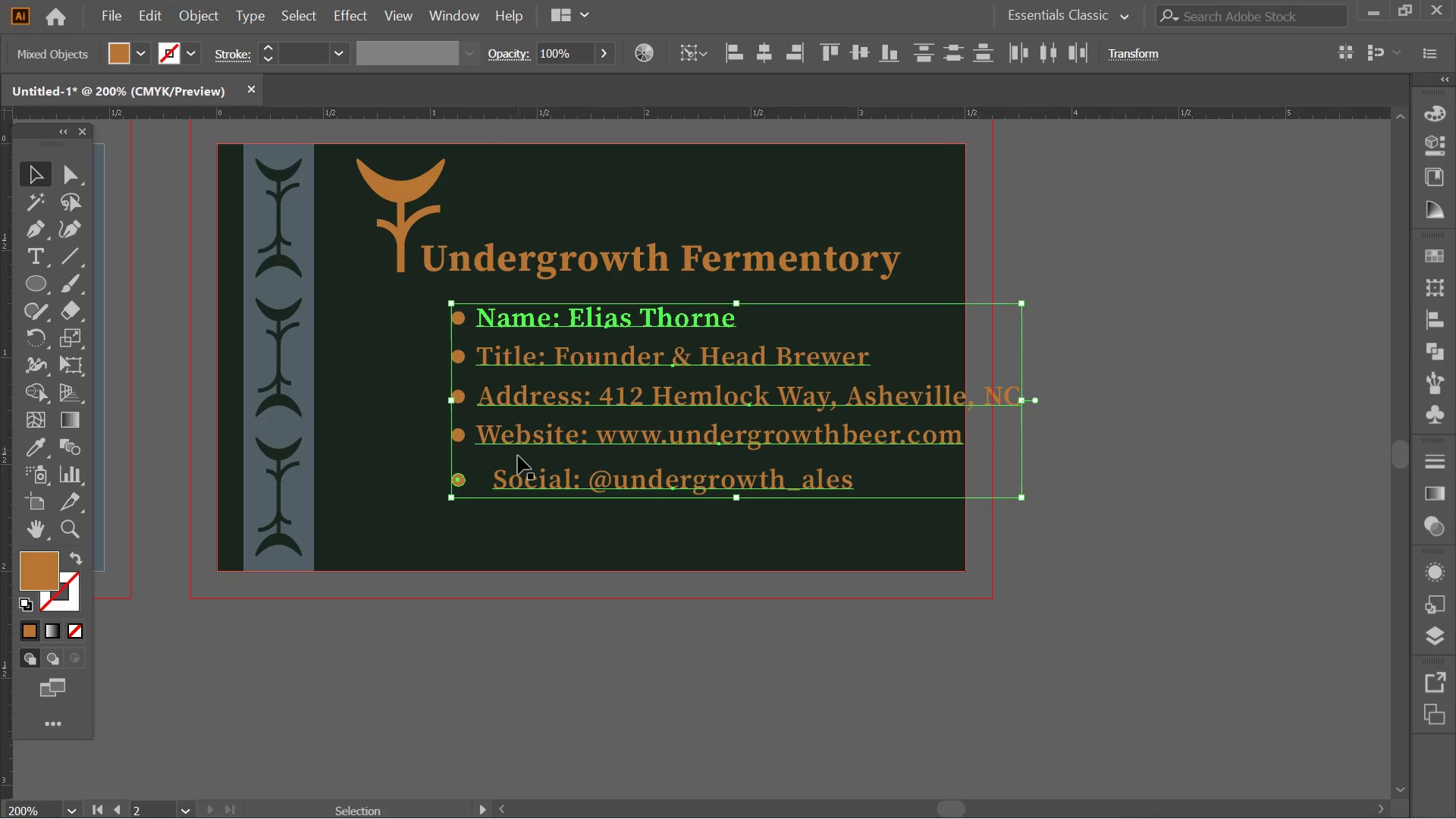 
key(Shift+ShiftLeft)
 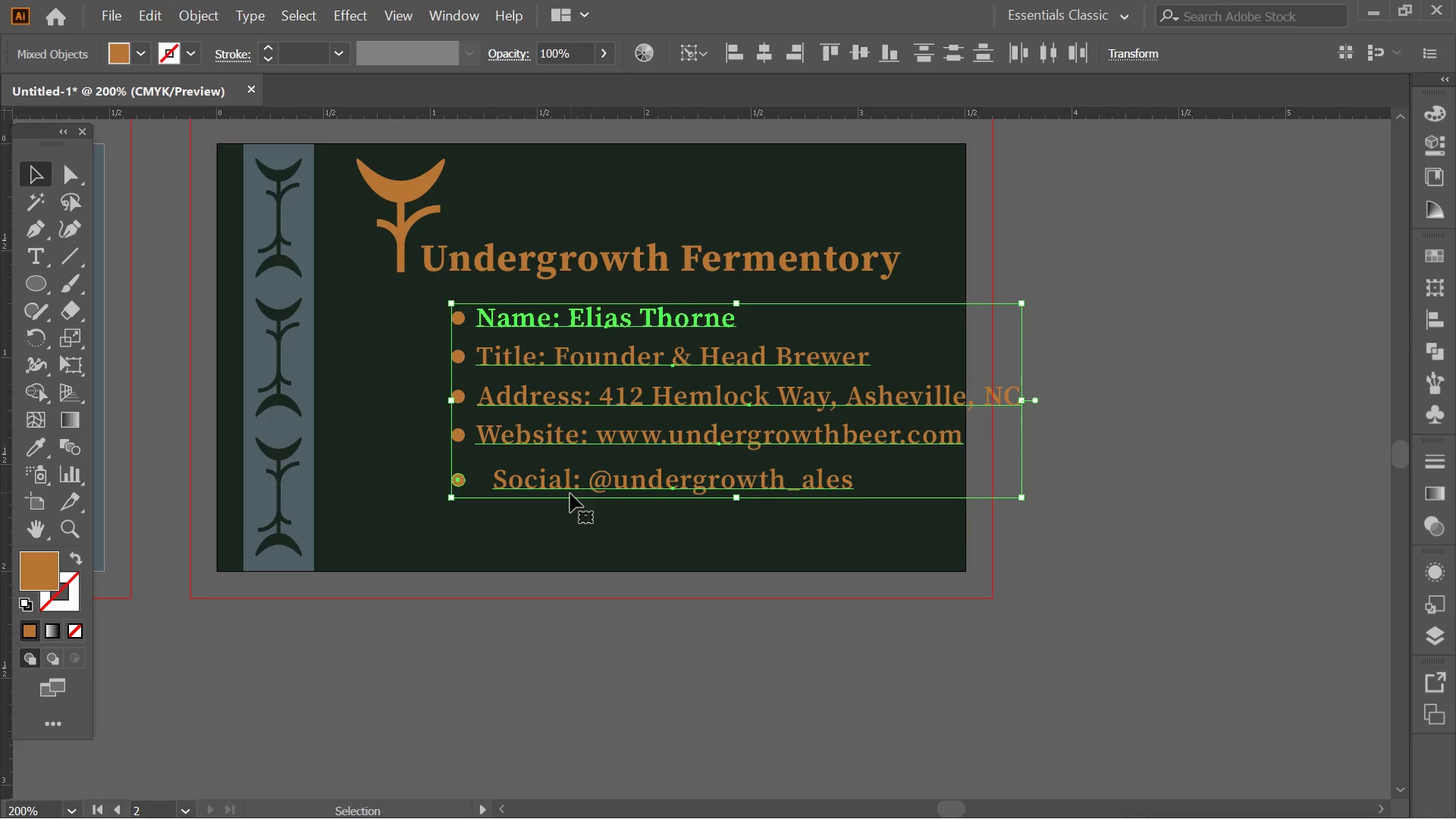 
left_click([528, 609])
 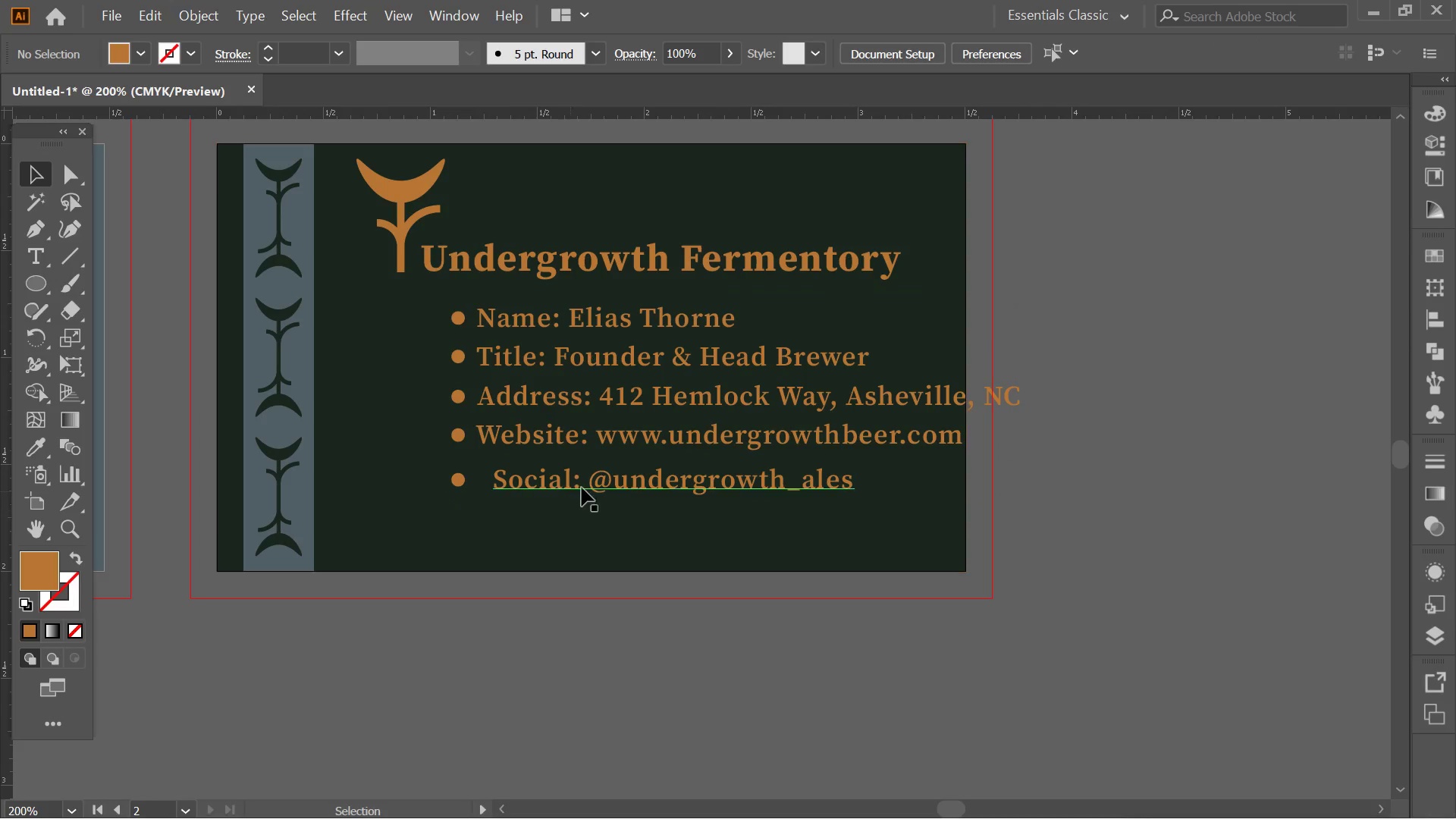 
left_click([586, 483])
 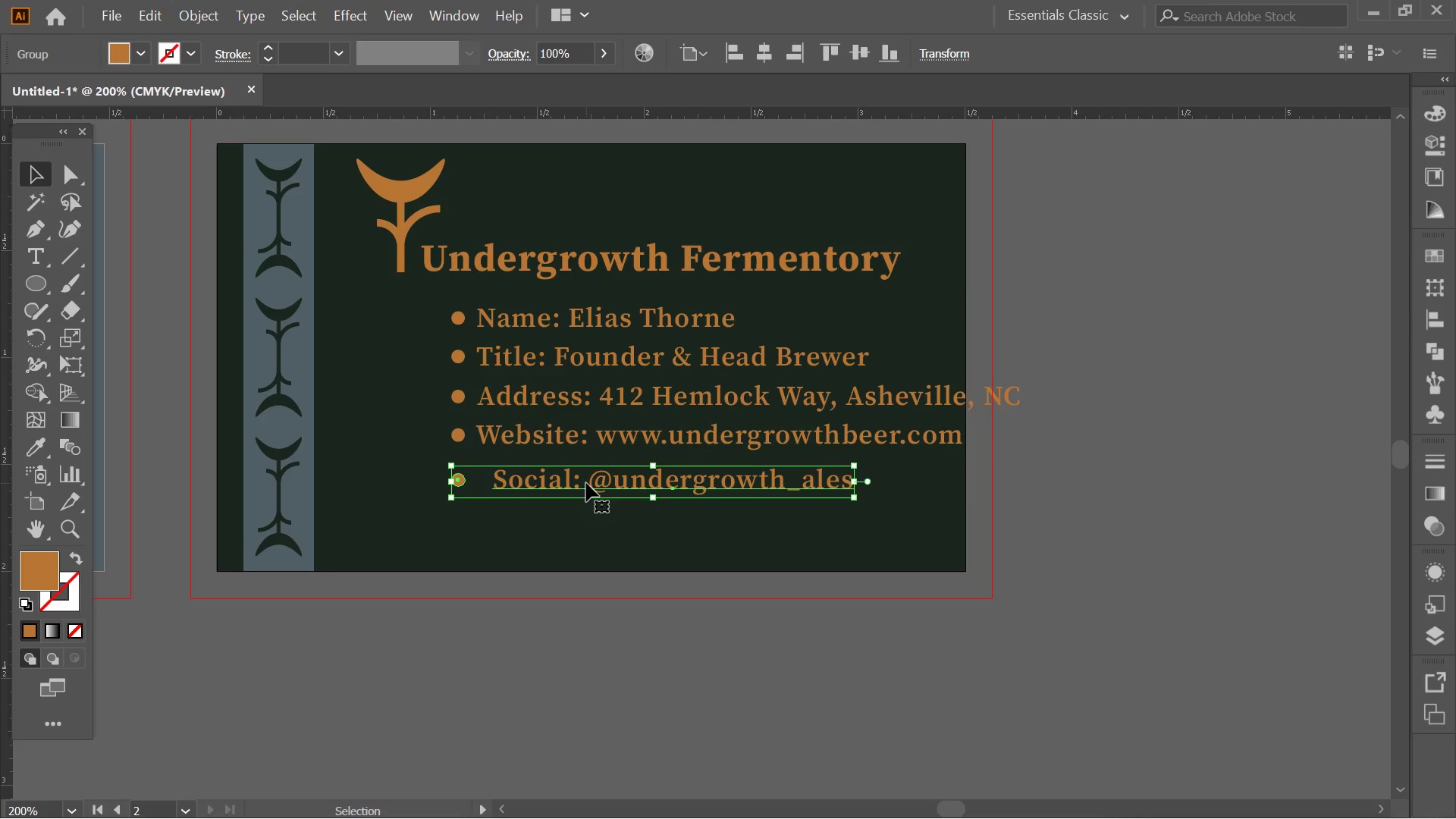 
right_click([588, 482])
 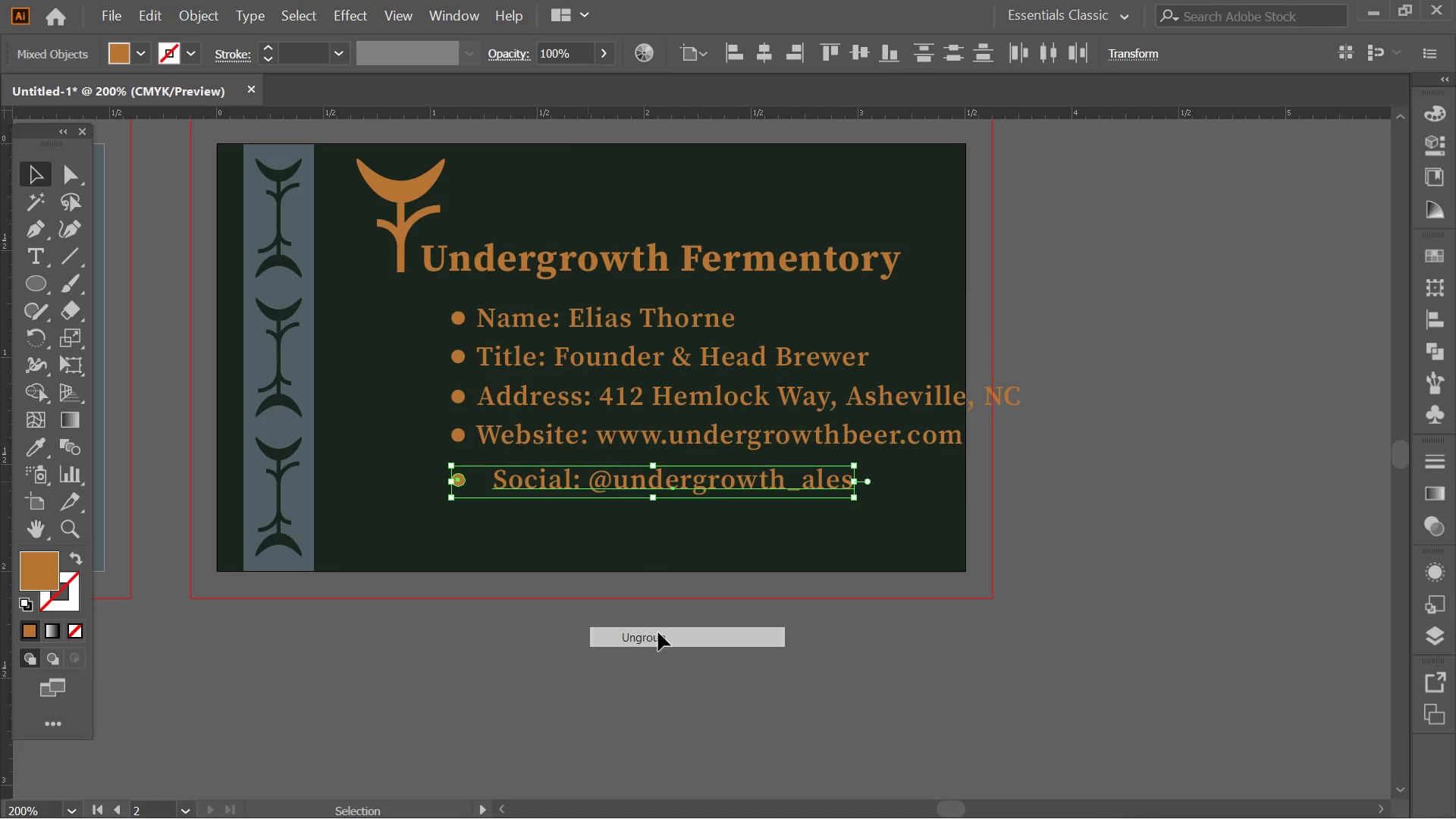 
double_click([588, 621])
 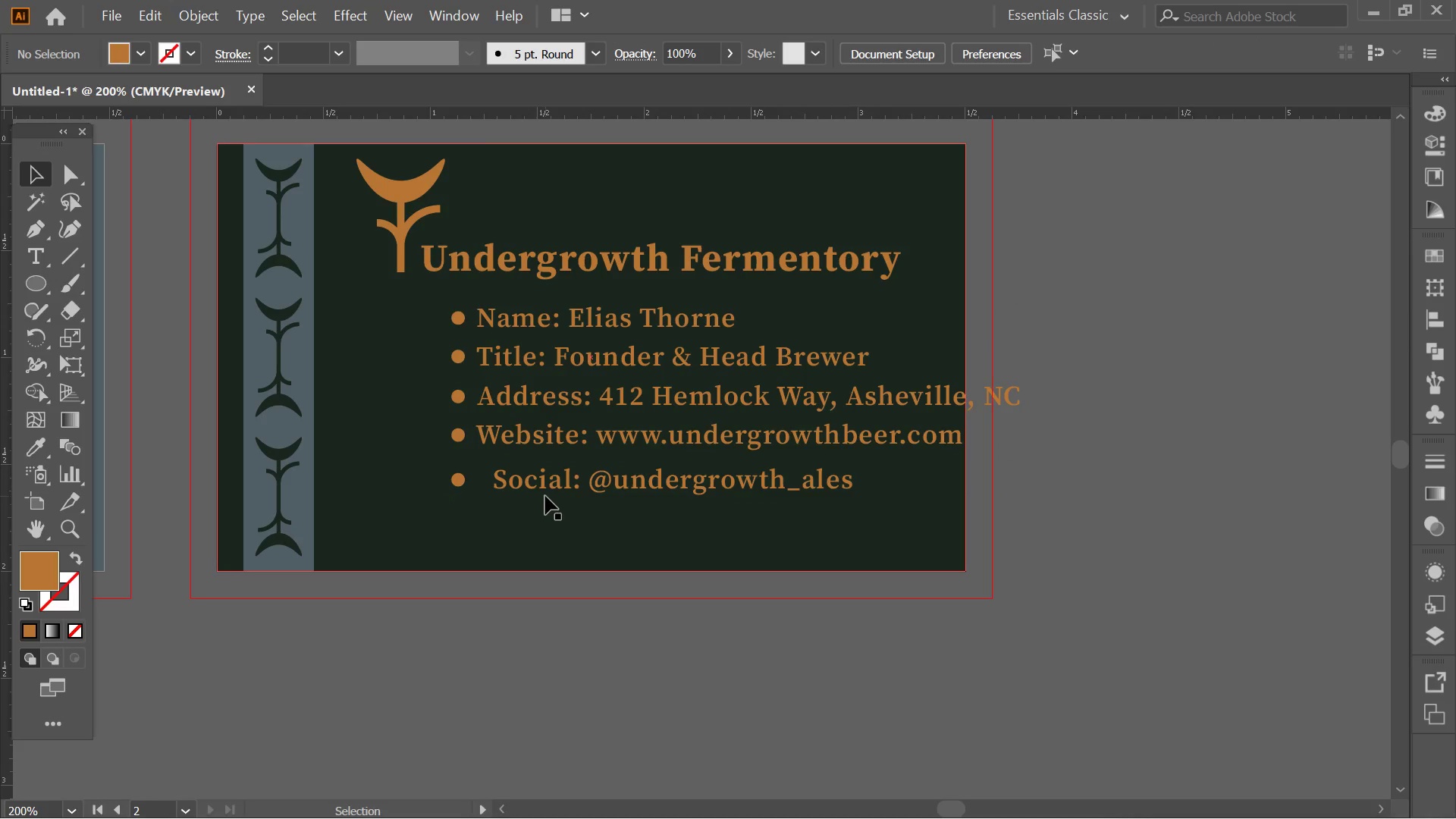 
left_click([551, 486])
 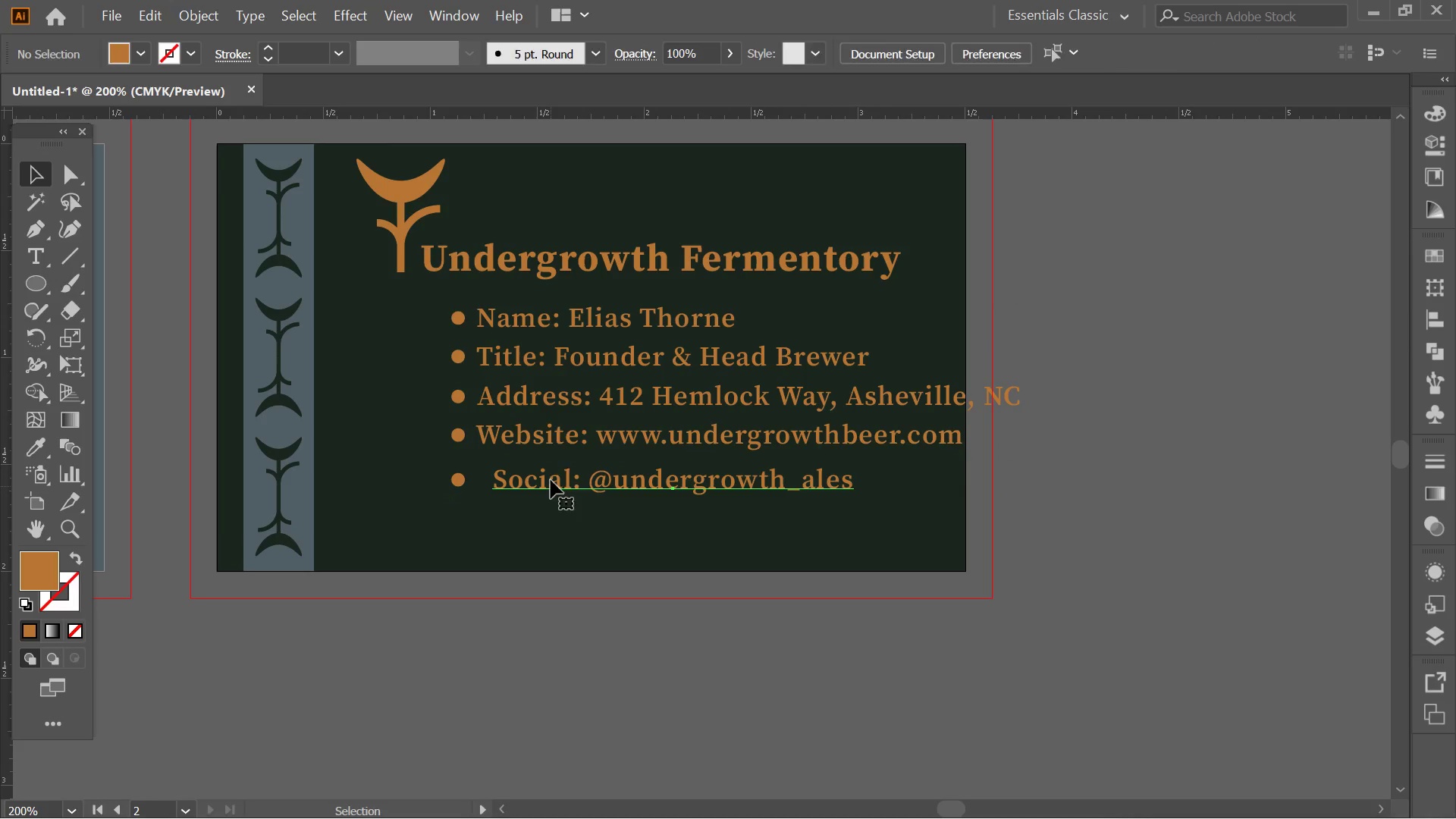 
hold_key(key=ShiftLeft, duration=2.77)
double_click([562, 394])
 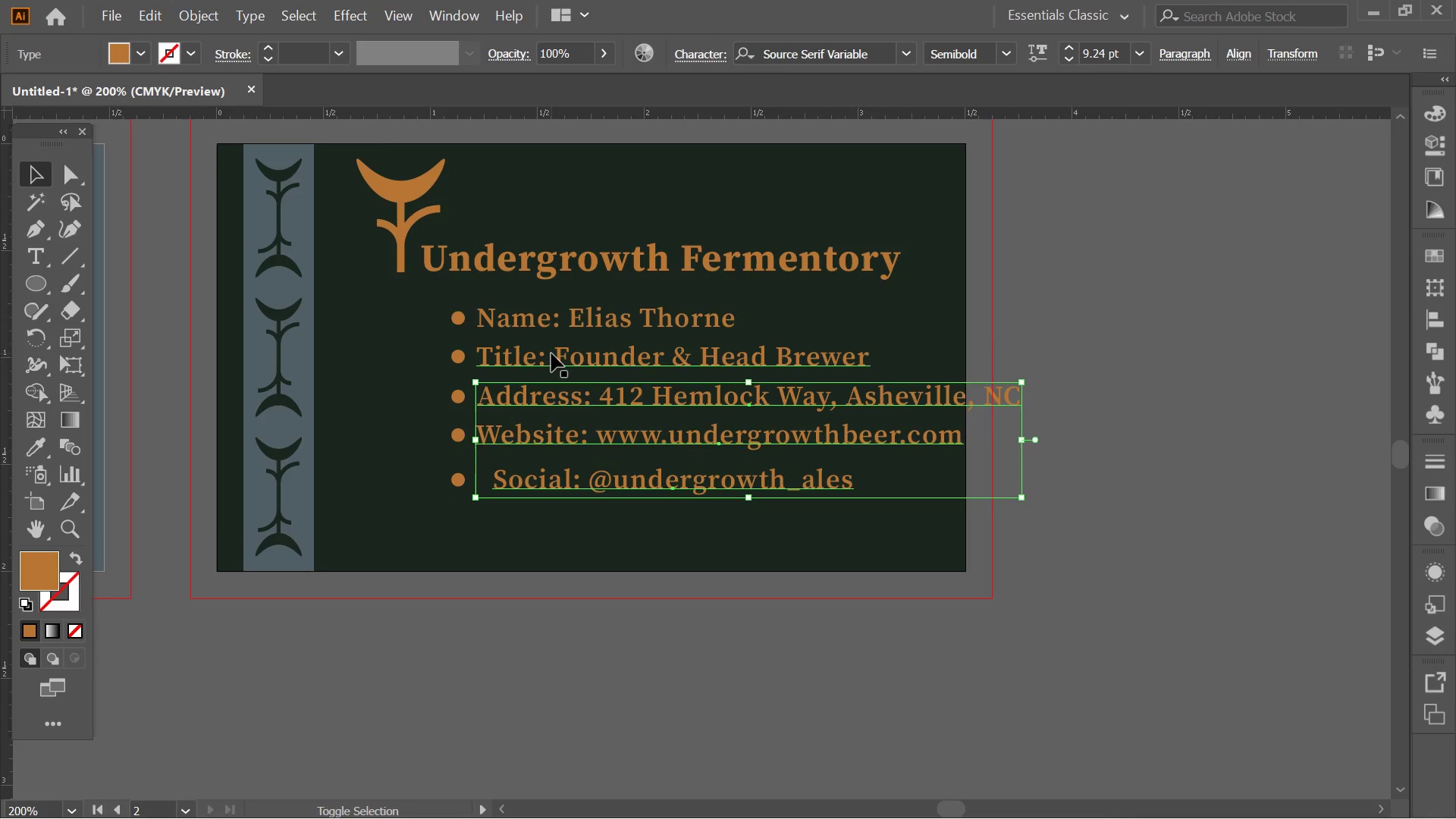 
triple_click([551, 353])
 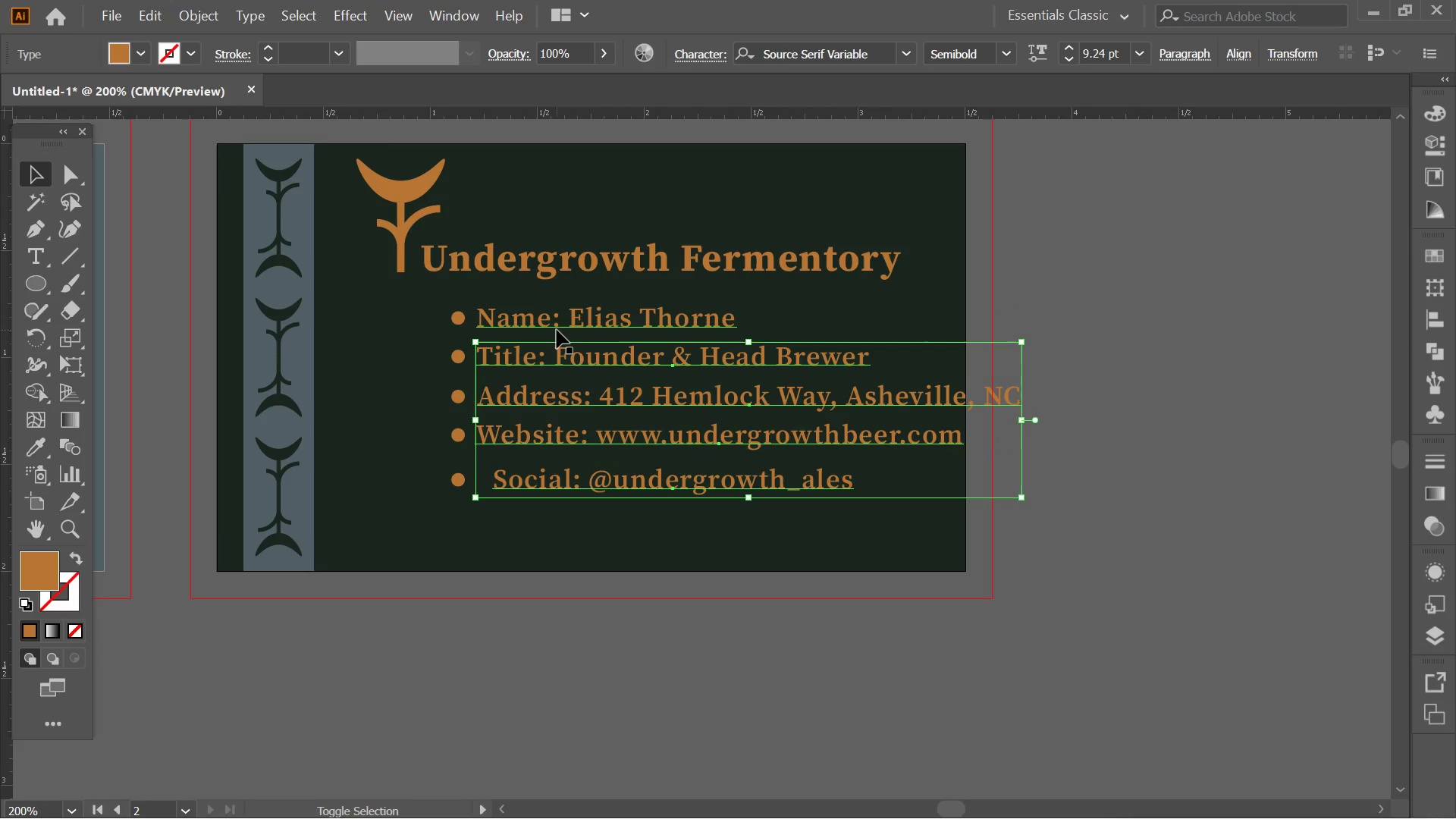 
left_click([557, 330])
 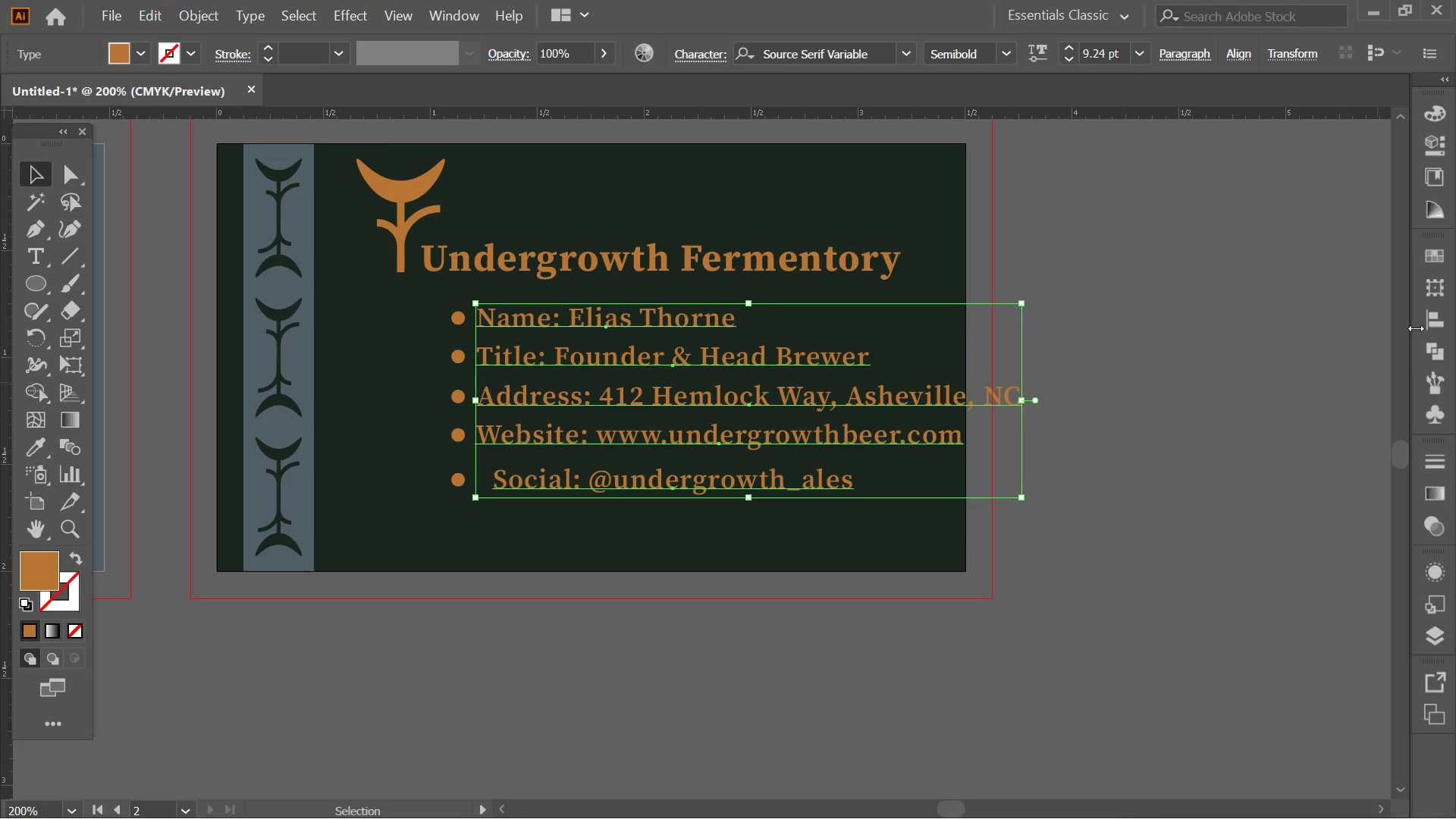 
left_click([1421, 328])
 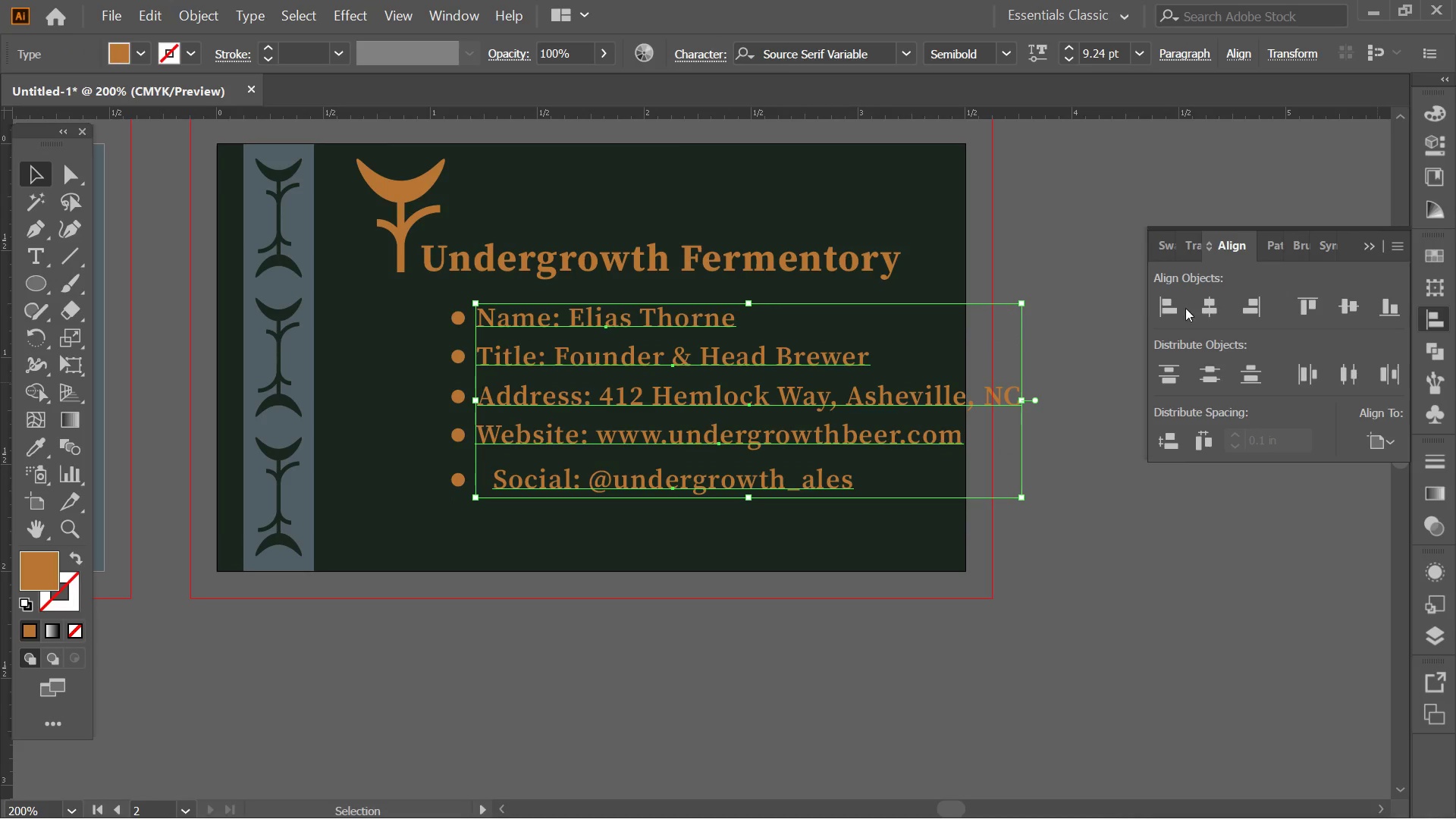 
left_click([1149, 304])
 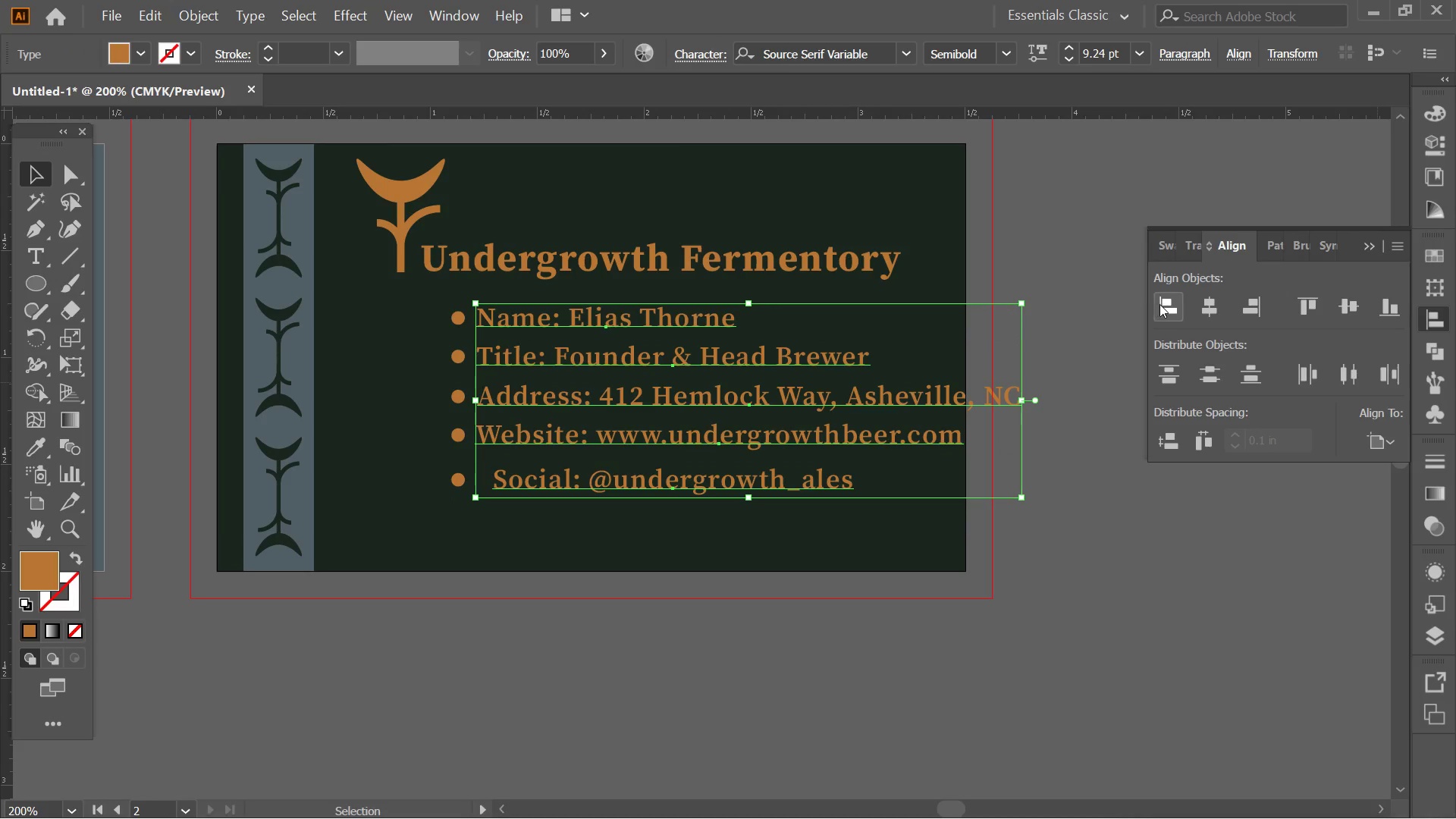 
left_click([1159, 304])
 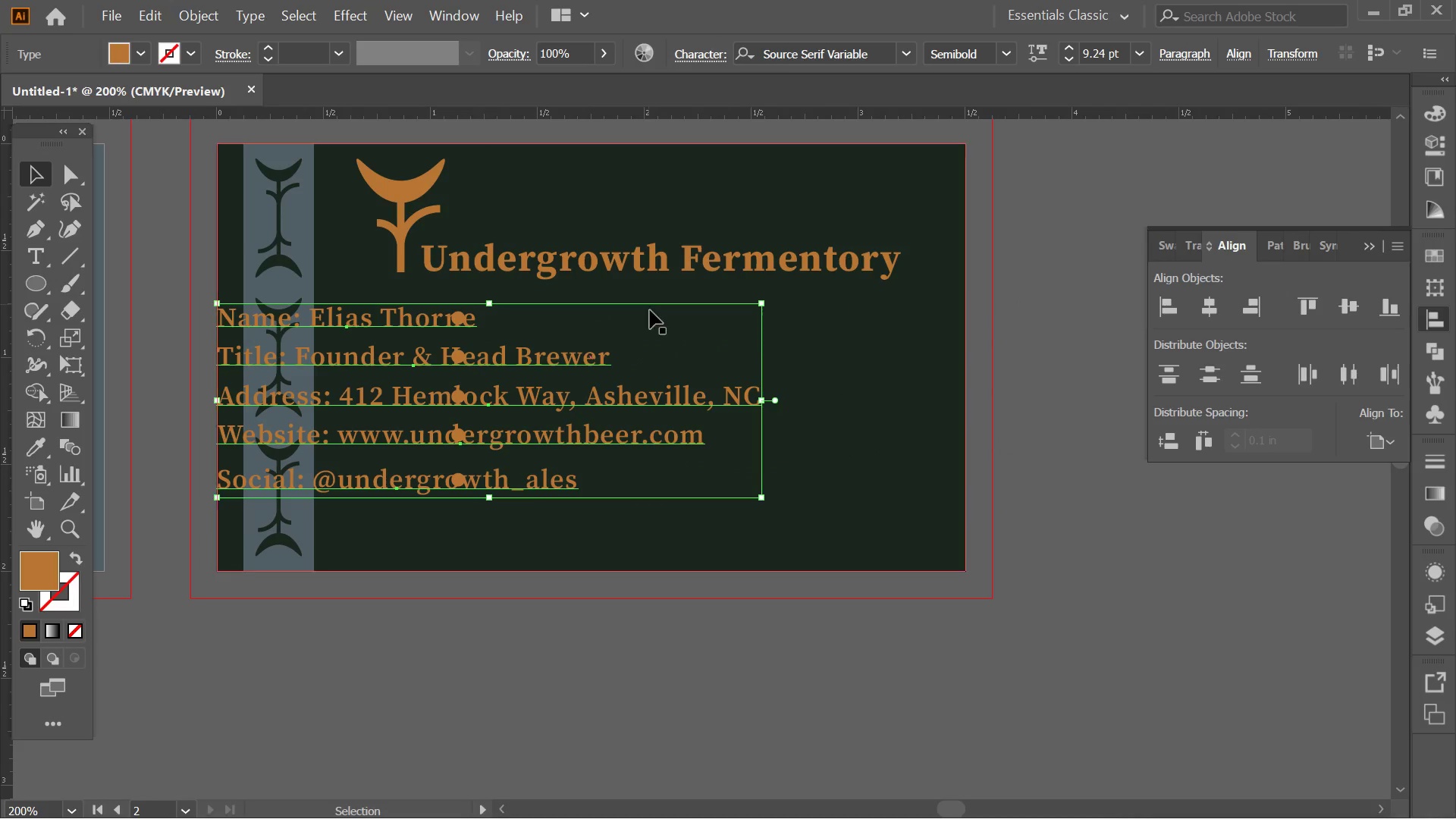 
key(Control+ControlLeft)
 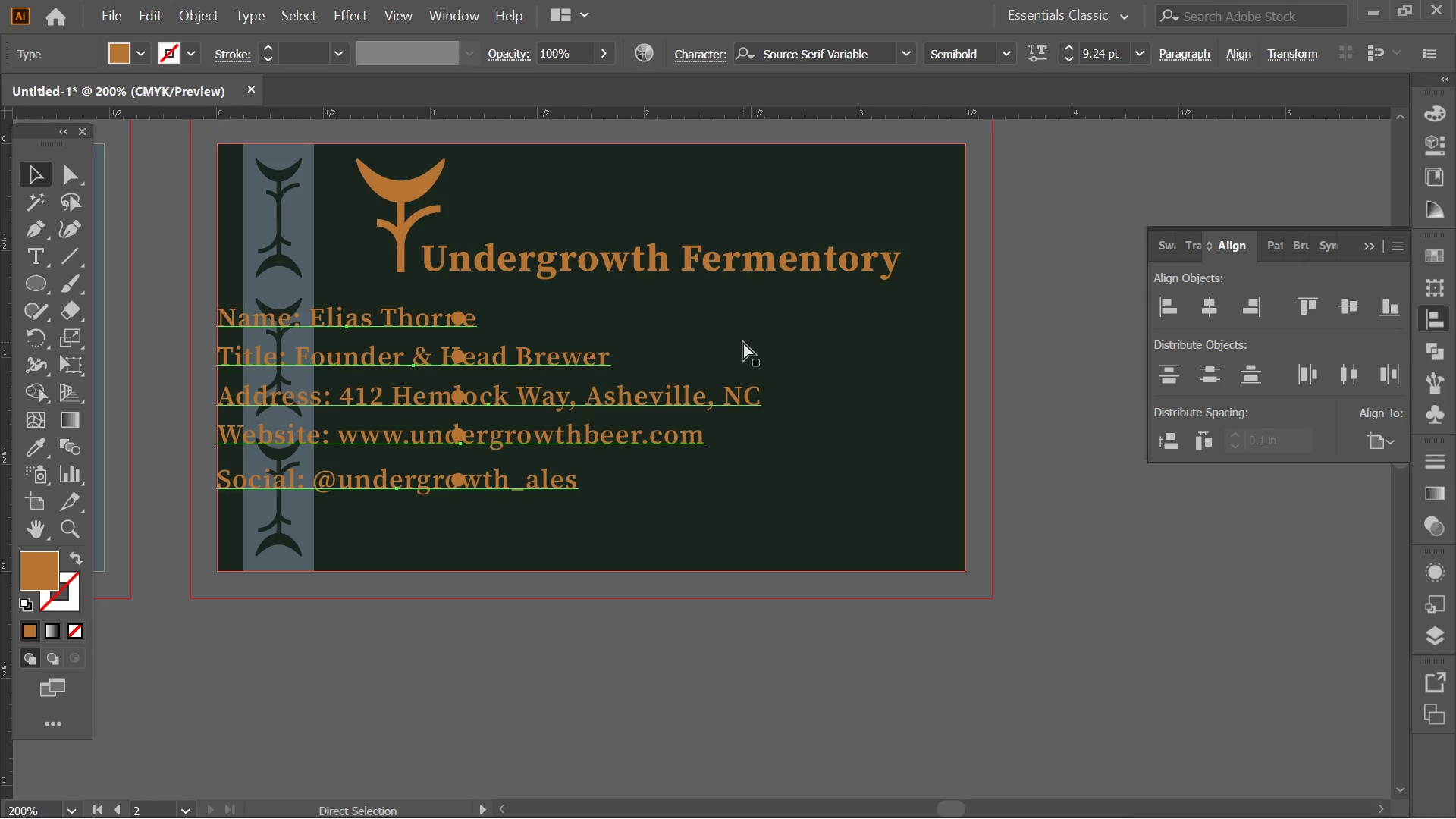 
key(Control+Z)
 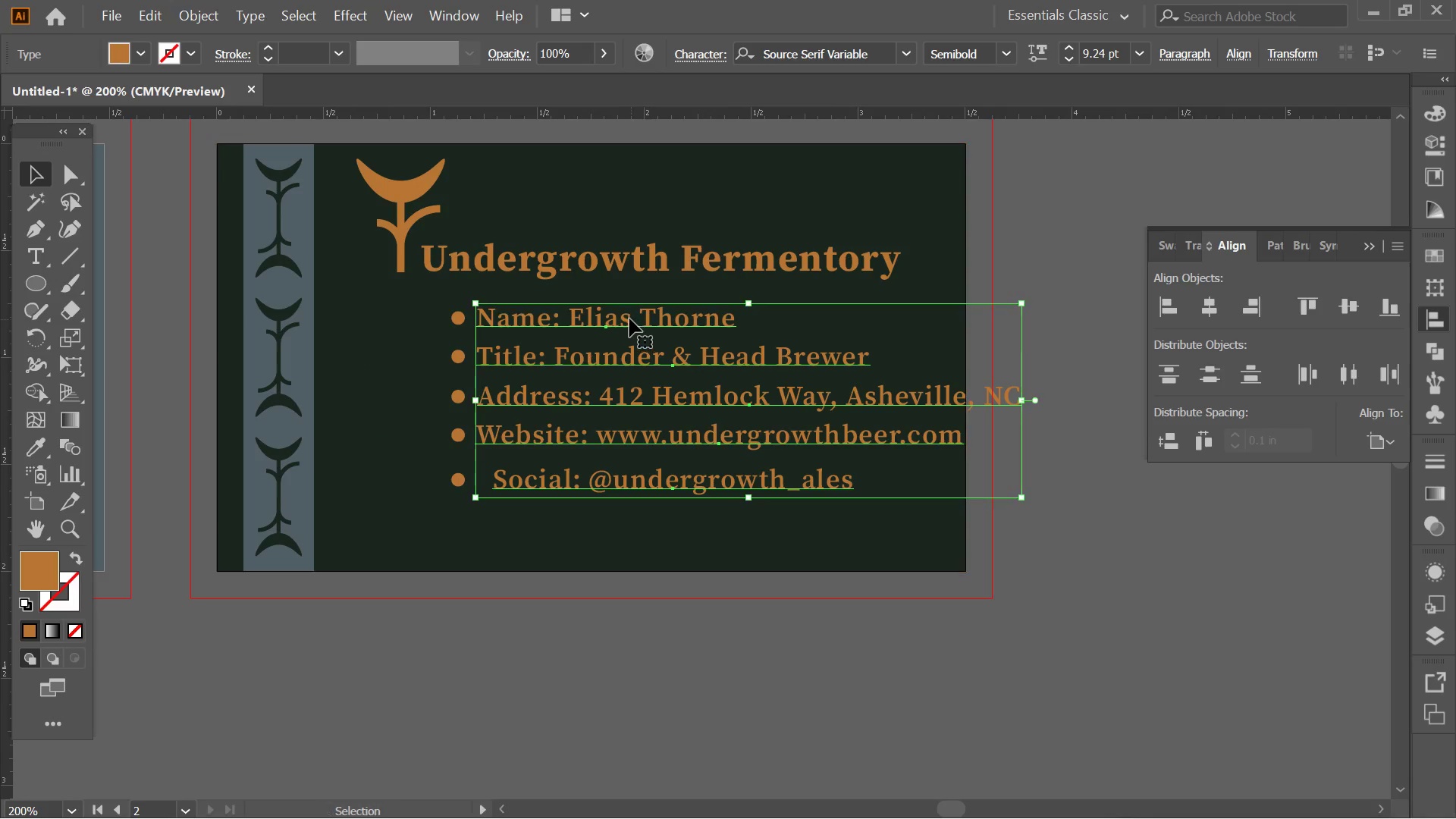 
left_click([629, 318])
 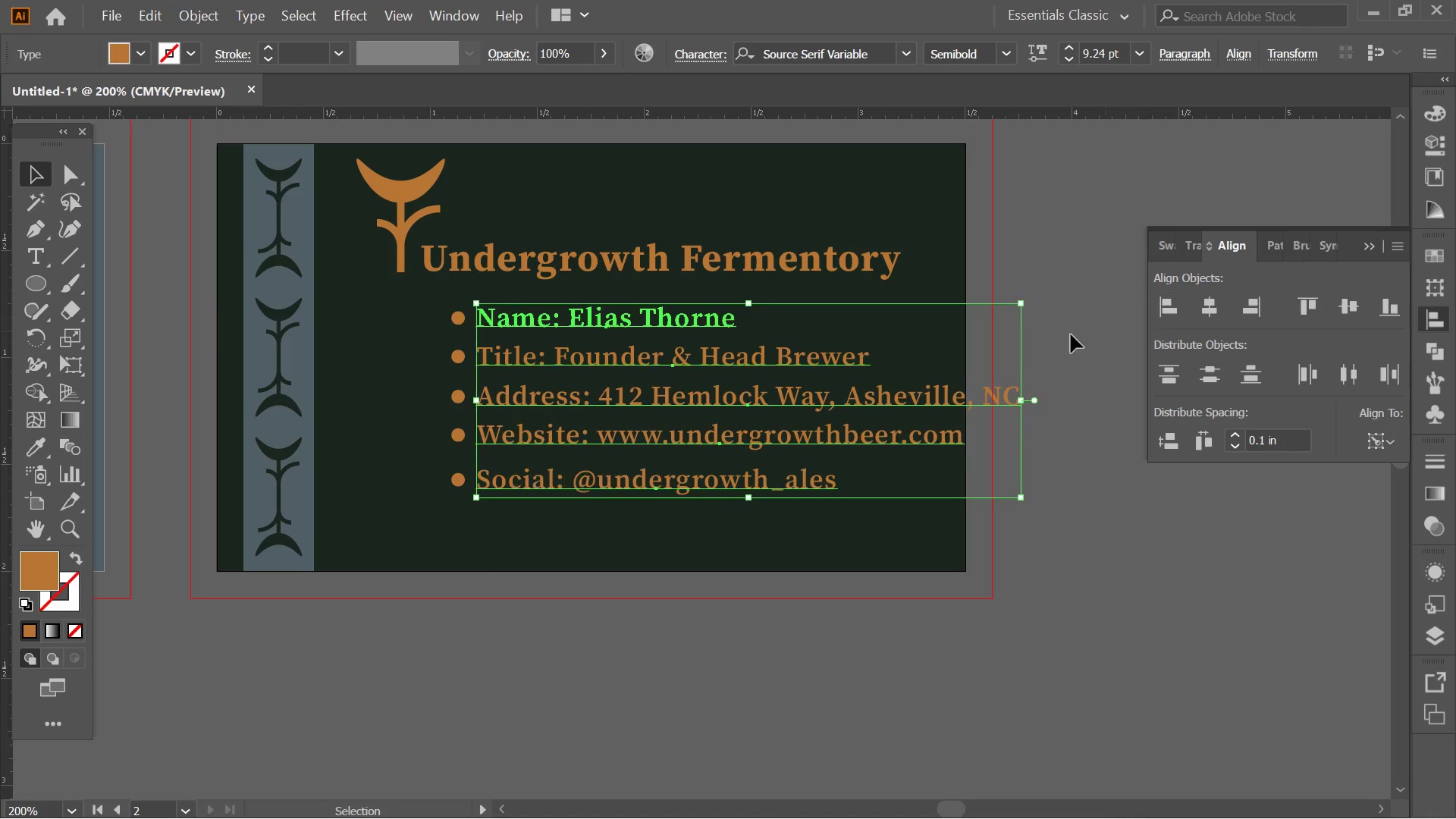 
left_click([1067, 321])
 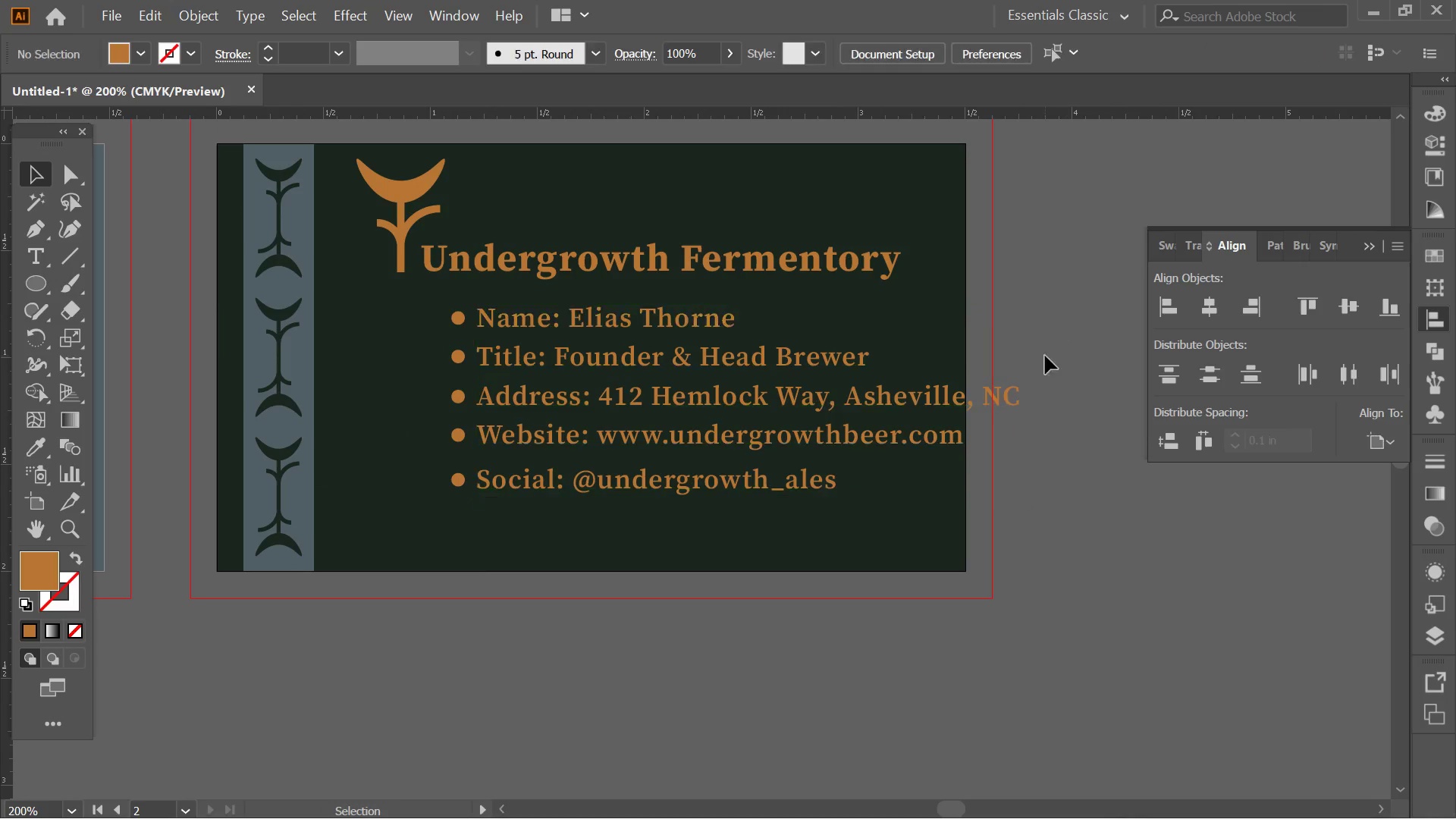 
left_click([1095, 390])
 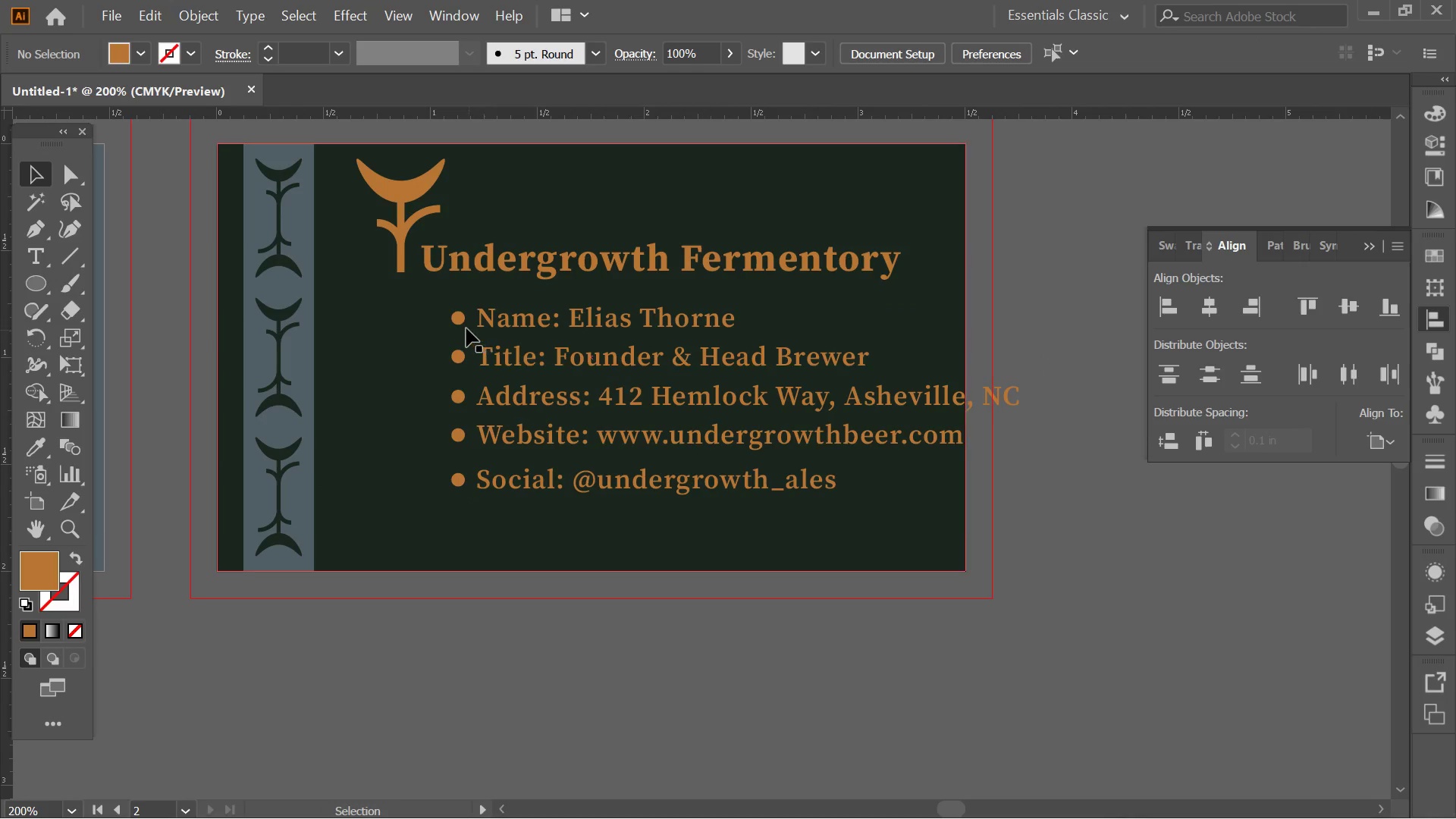 
left_click([462, 325])
 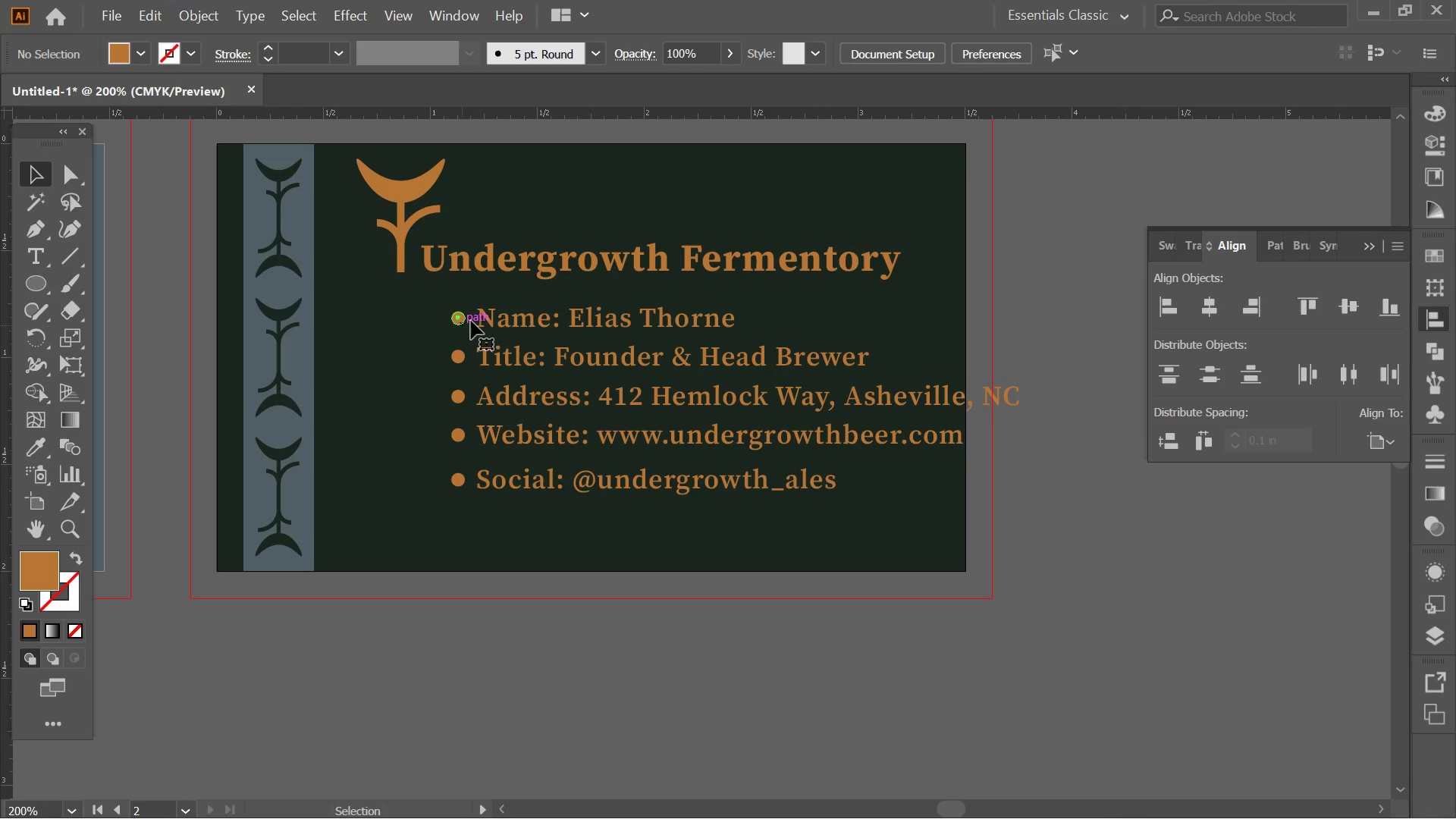 
hold_key(key=ShiftLeft, duration=4.84)
double_click([565, 317])
 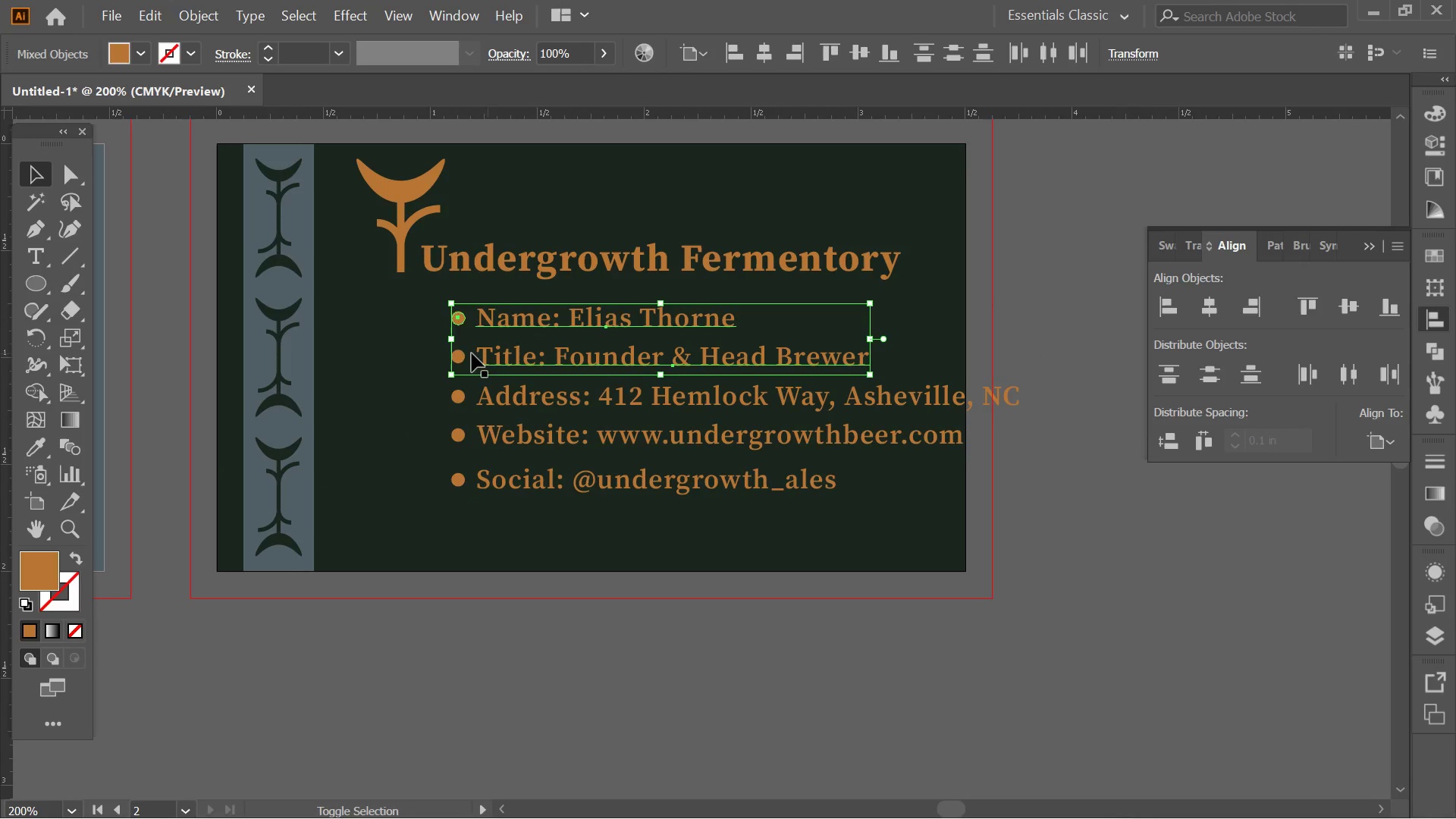 
double_click([465, 353])
 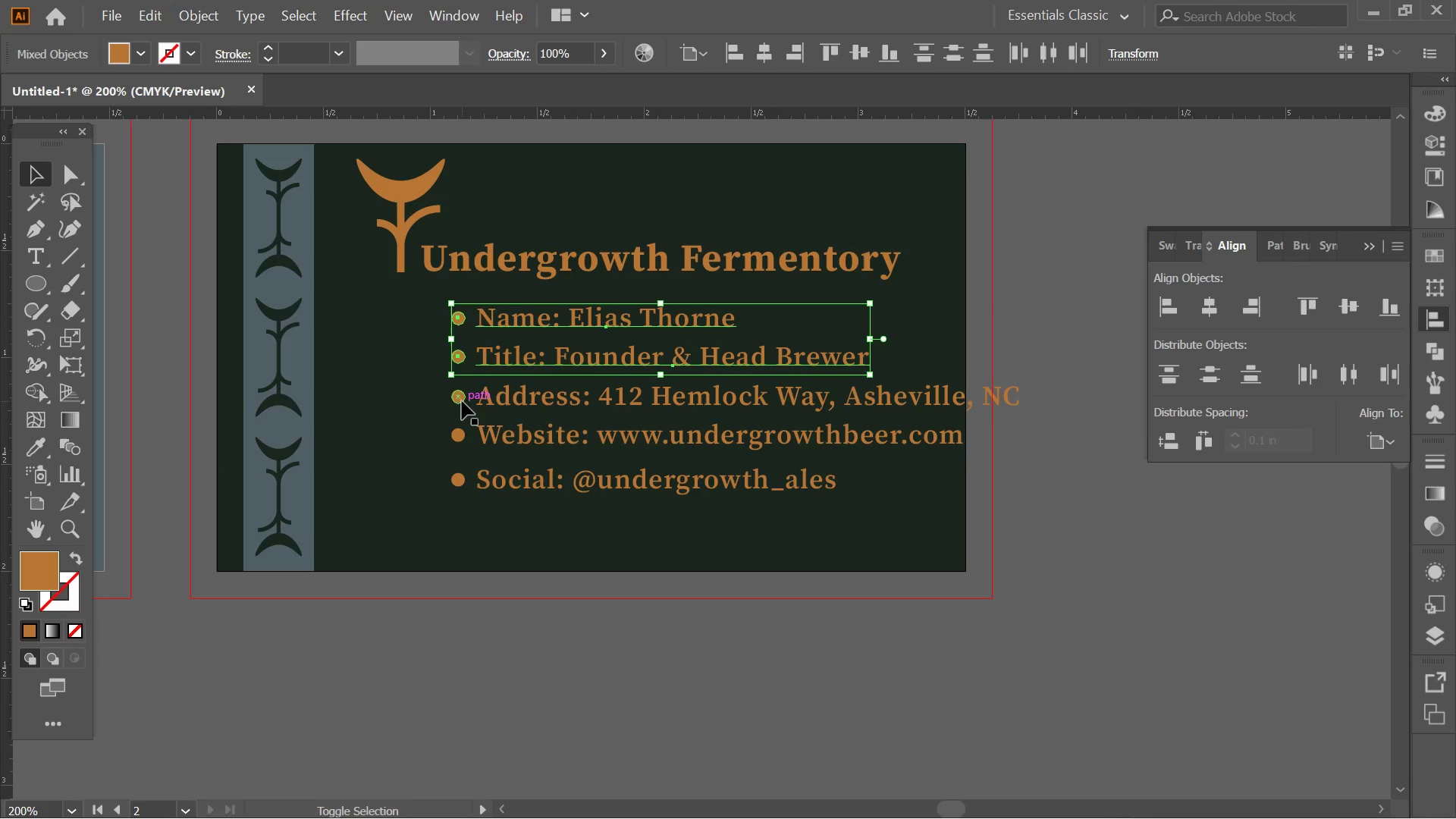 
triple_click([462, 401])
 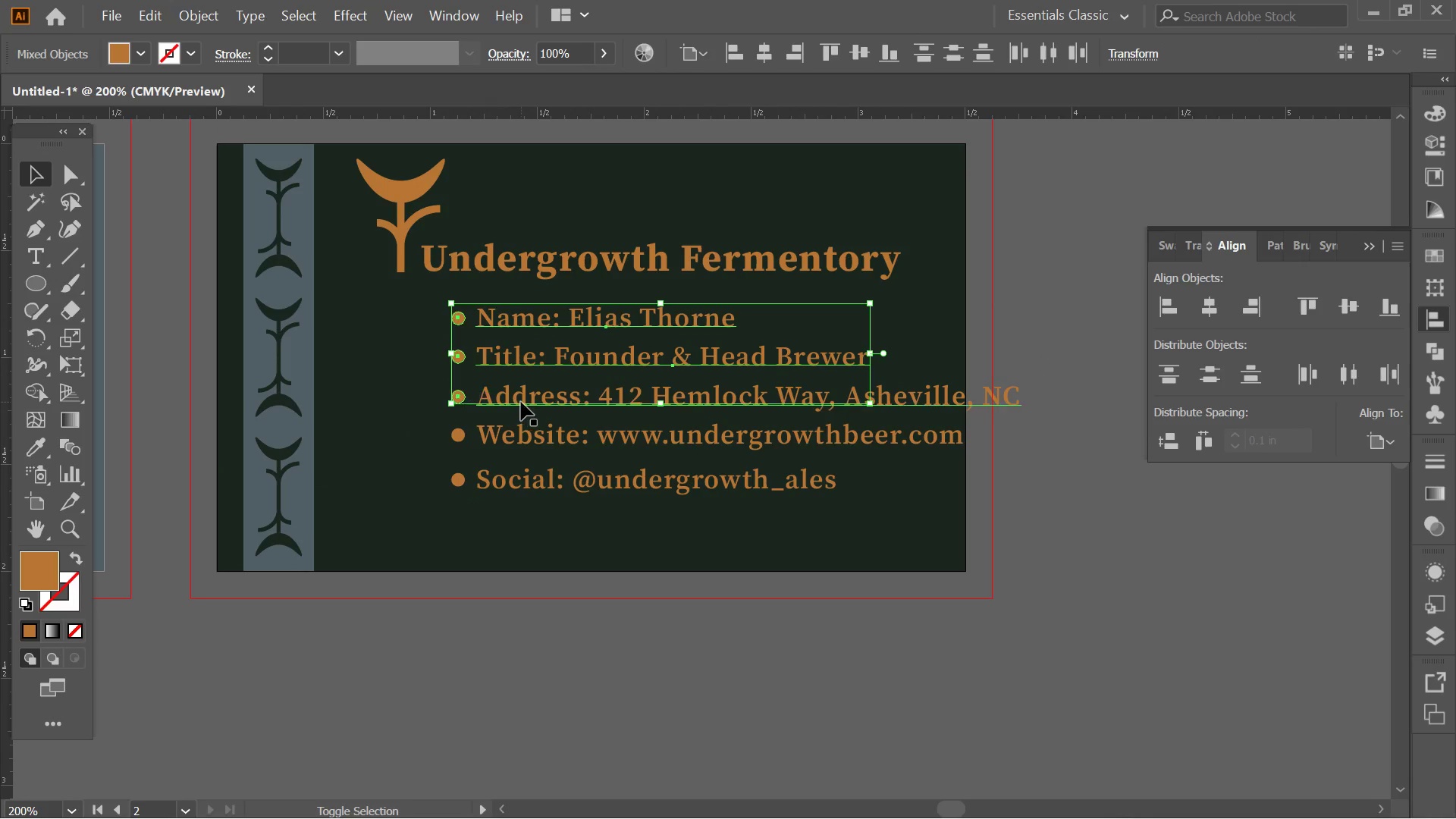 
triple_click([521, 402])
 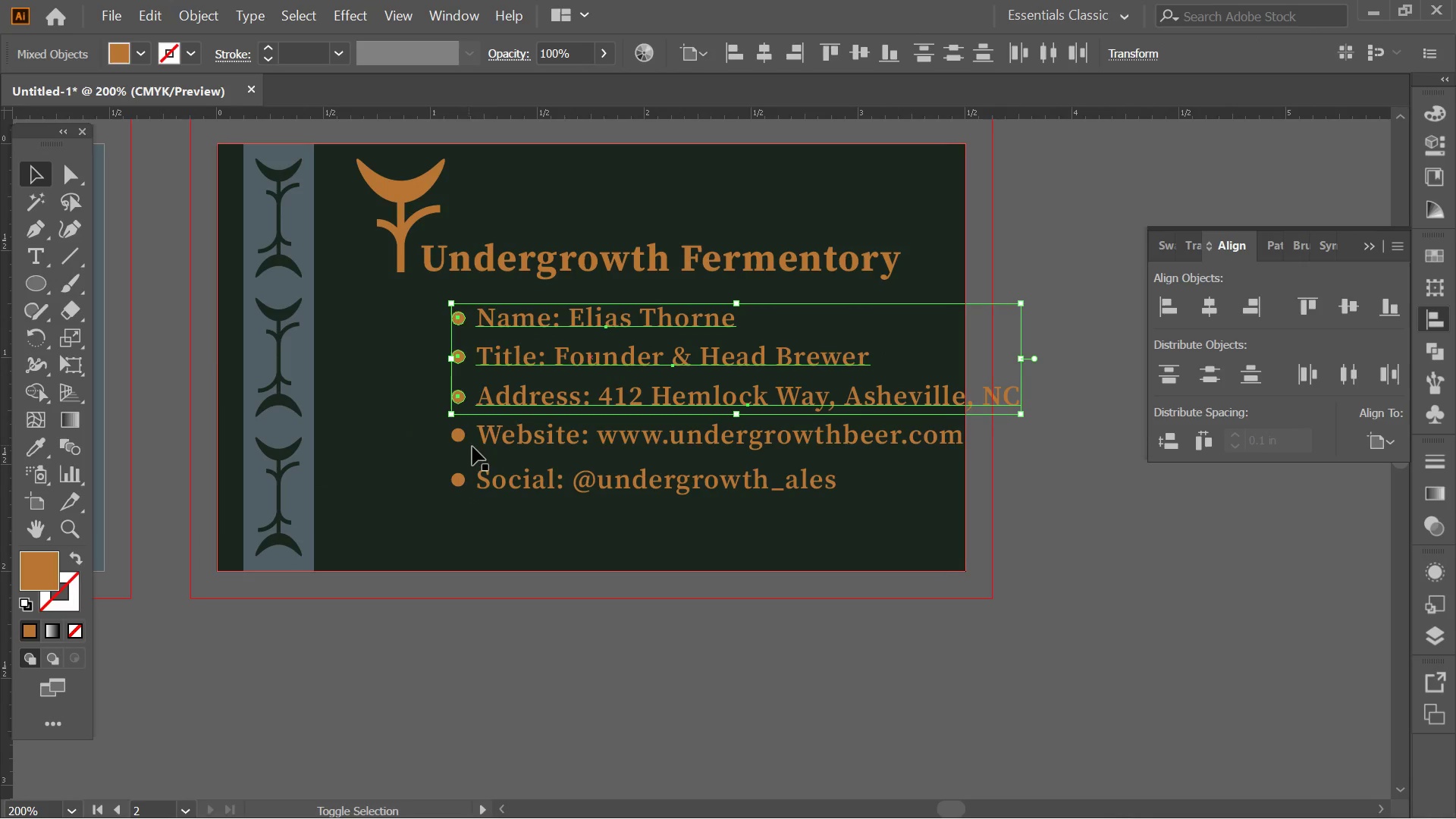 
left_click([510, 446])
 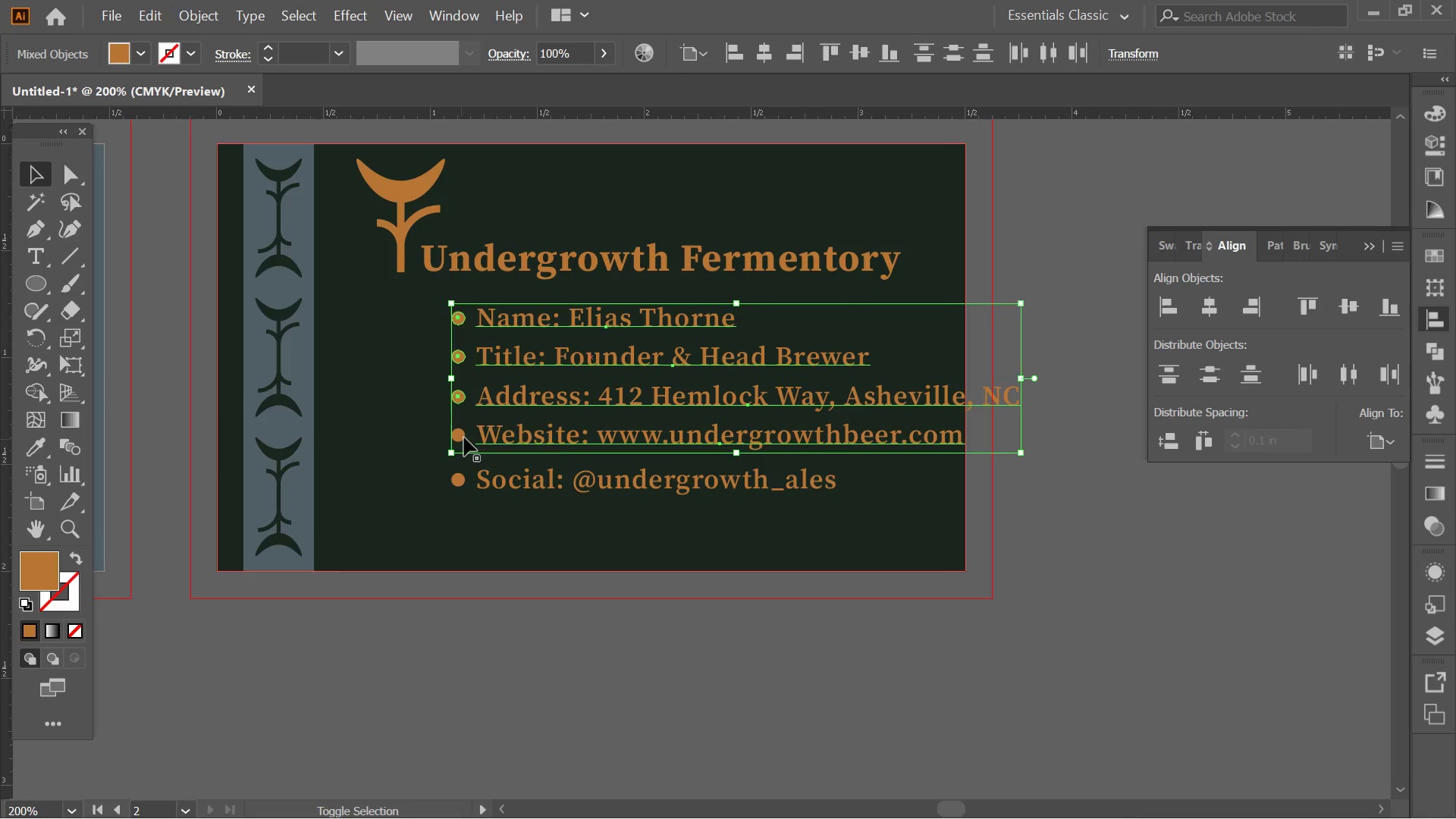 
left_click([464, 436])
 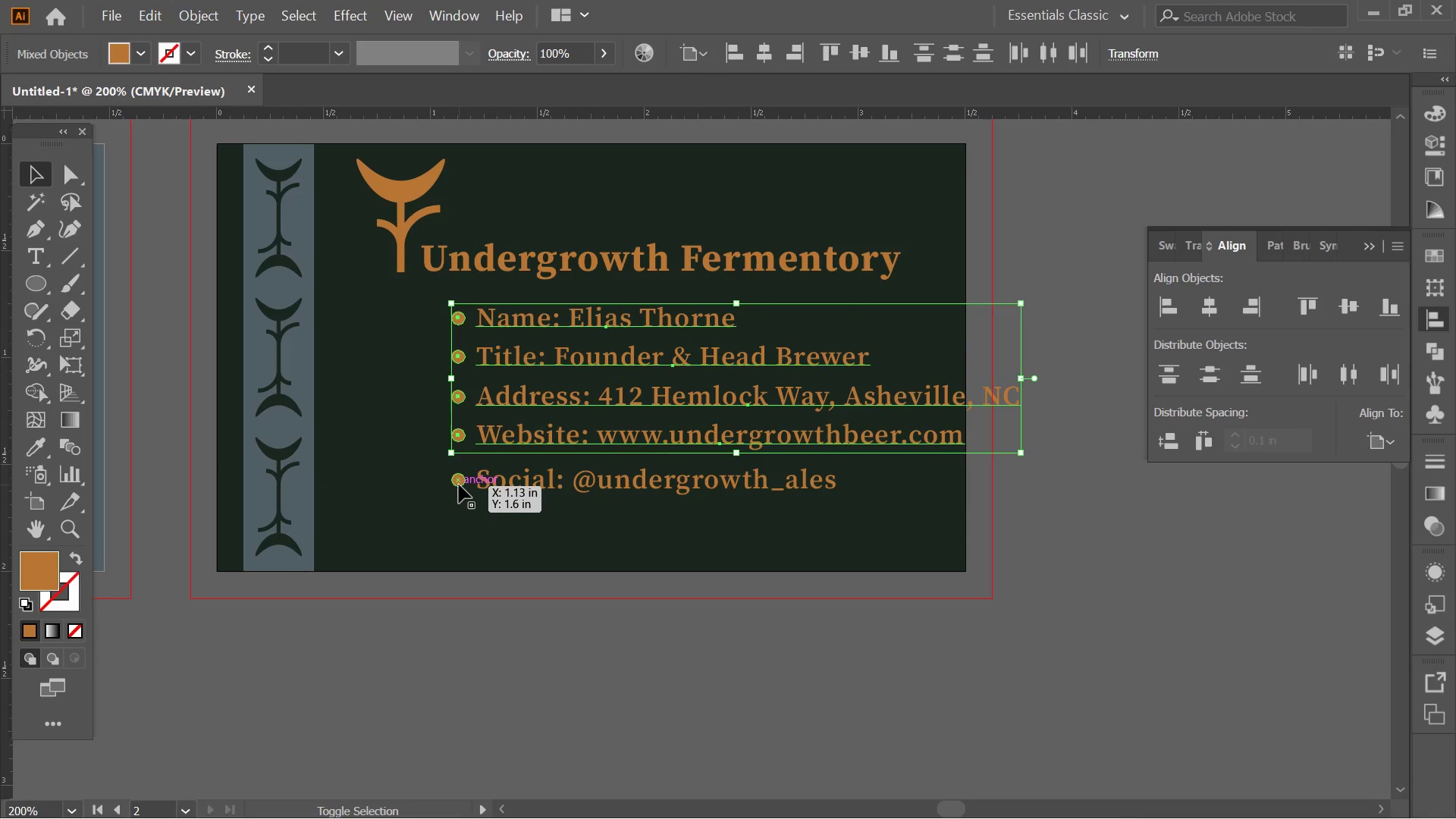 
left_click([463, 482])
 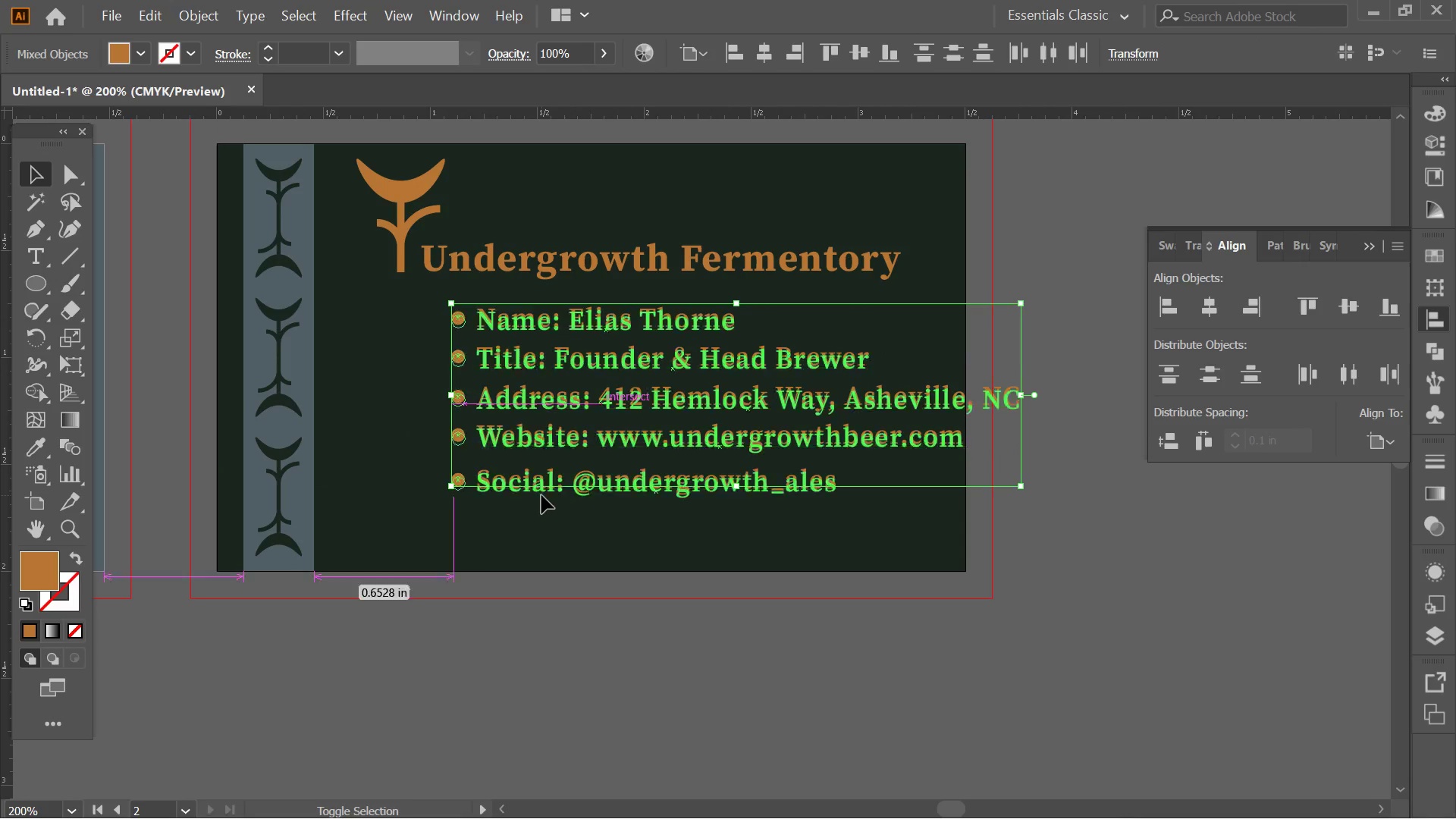 
right_click([549, 488])
 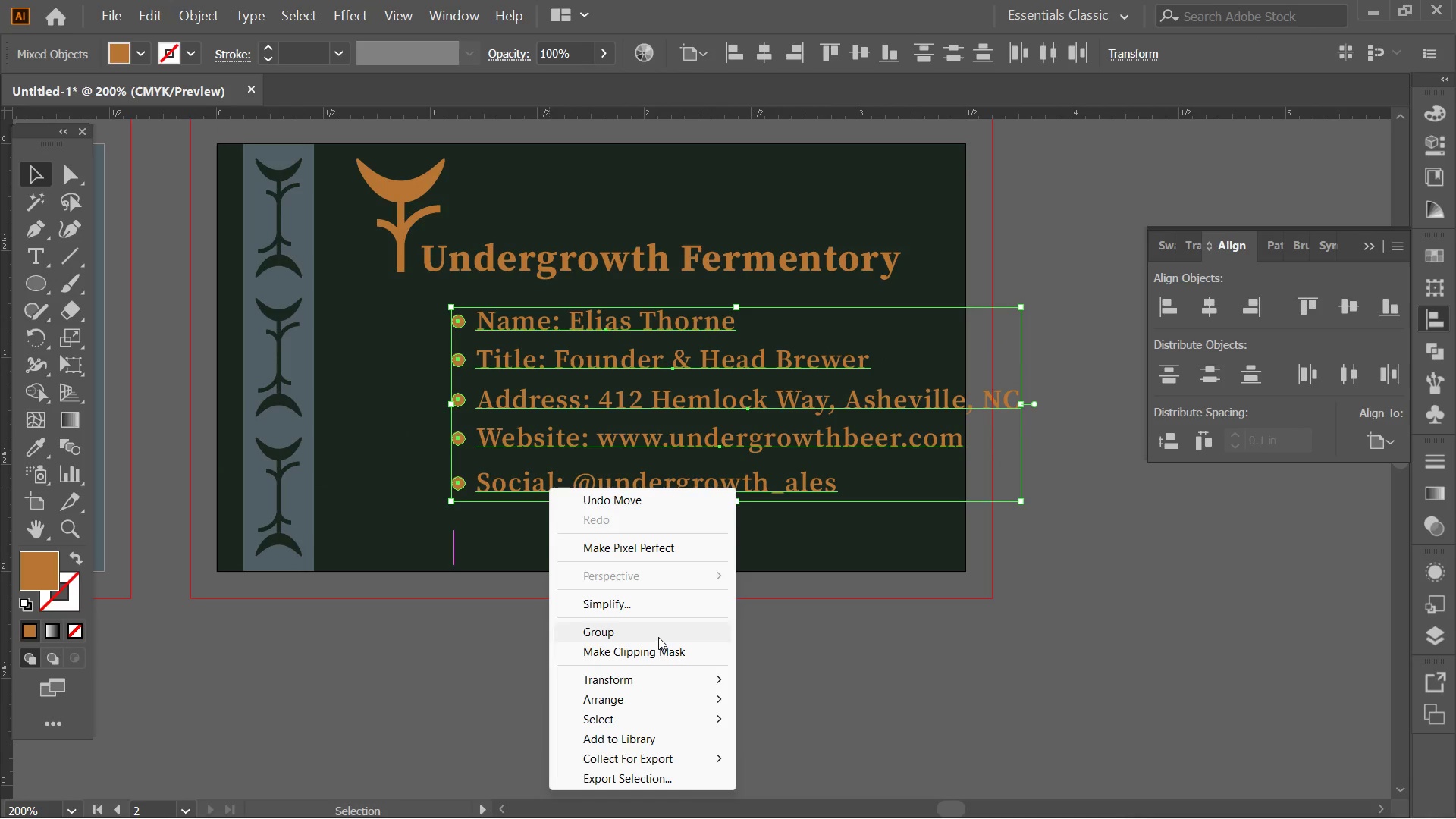 
left_click([657, 635])
 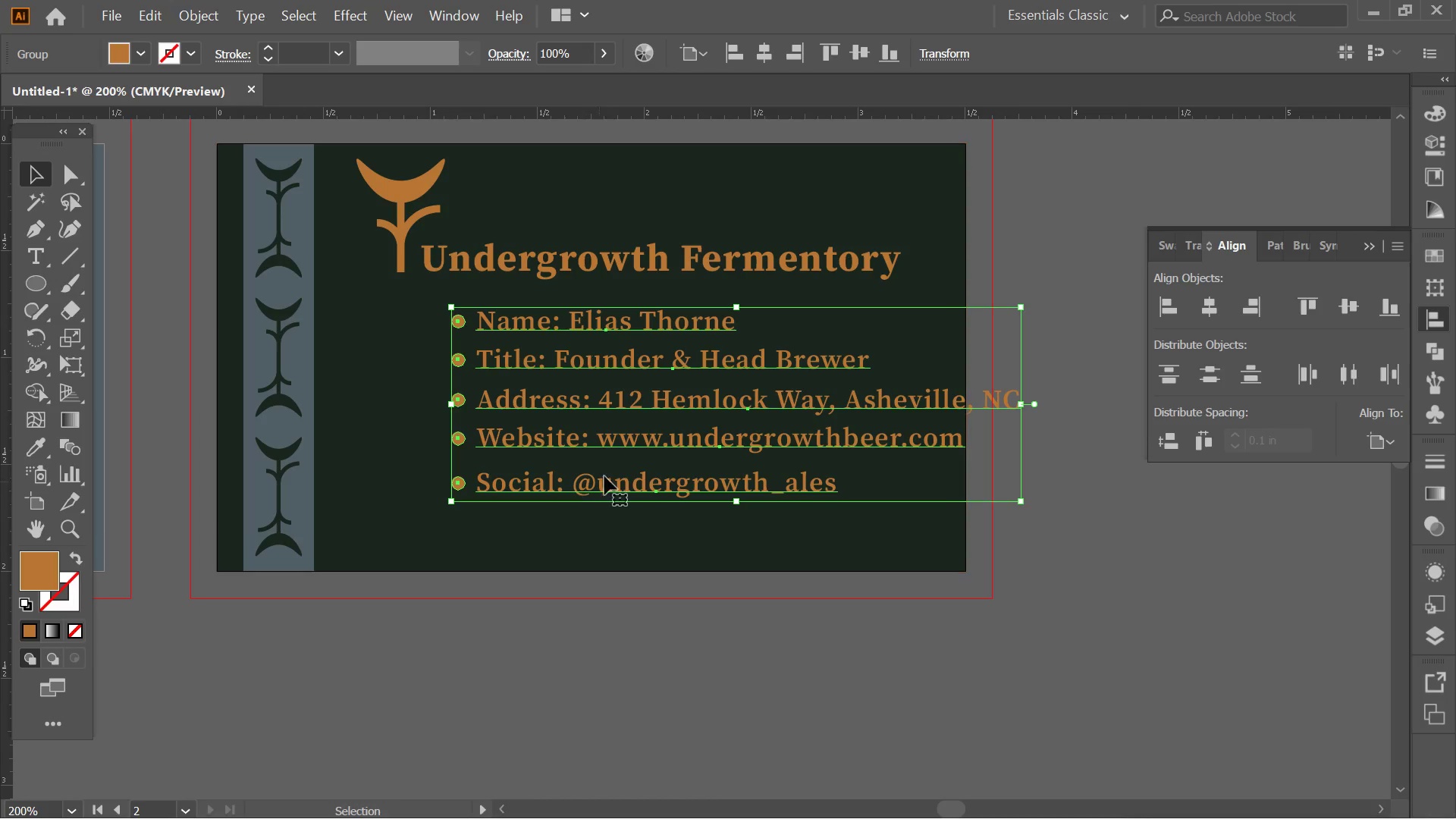 
left_click_drag(start_coordinate=[620, 475], to_coordinate=[530, 478])
 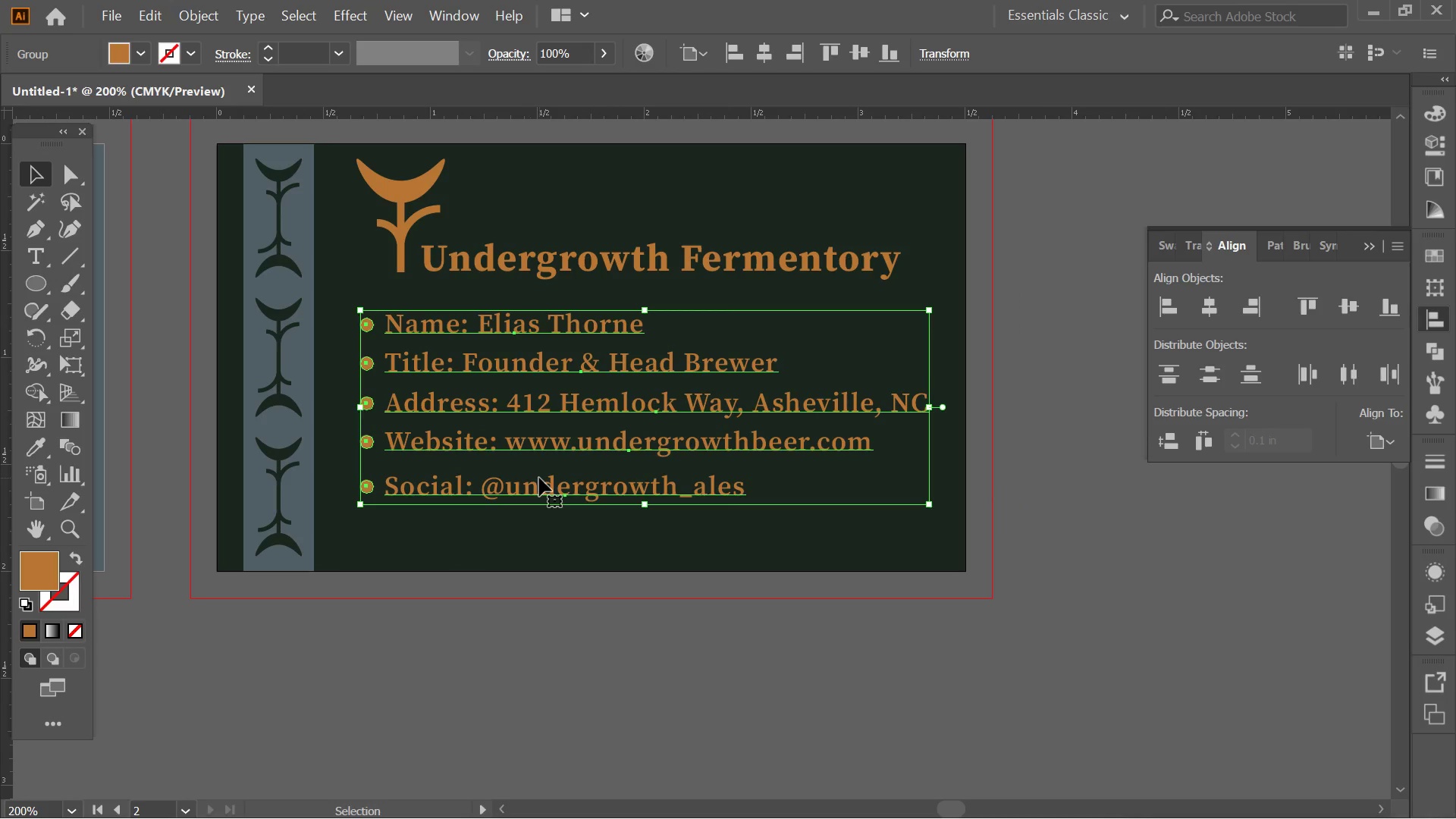 
left_click_drag(start_coordinate=[539, 478], to_coordinate=[563, 479])
 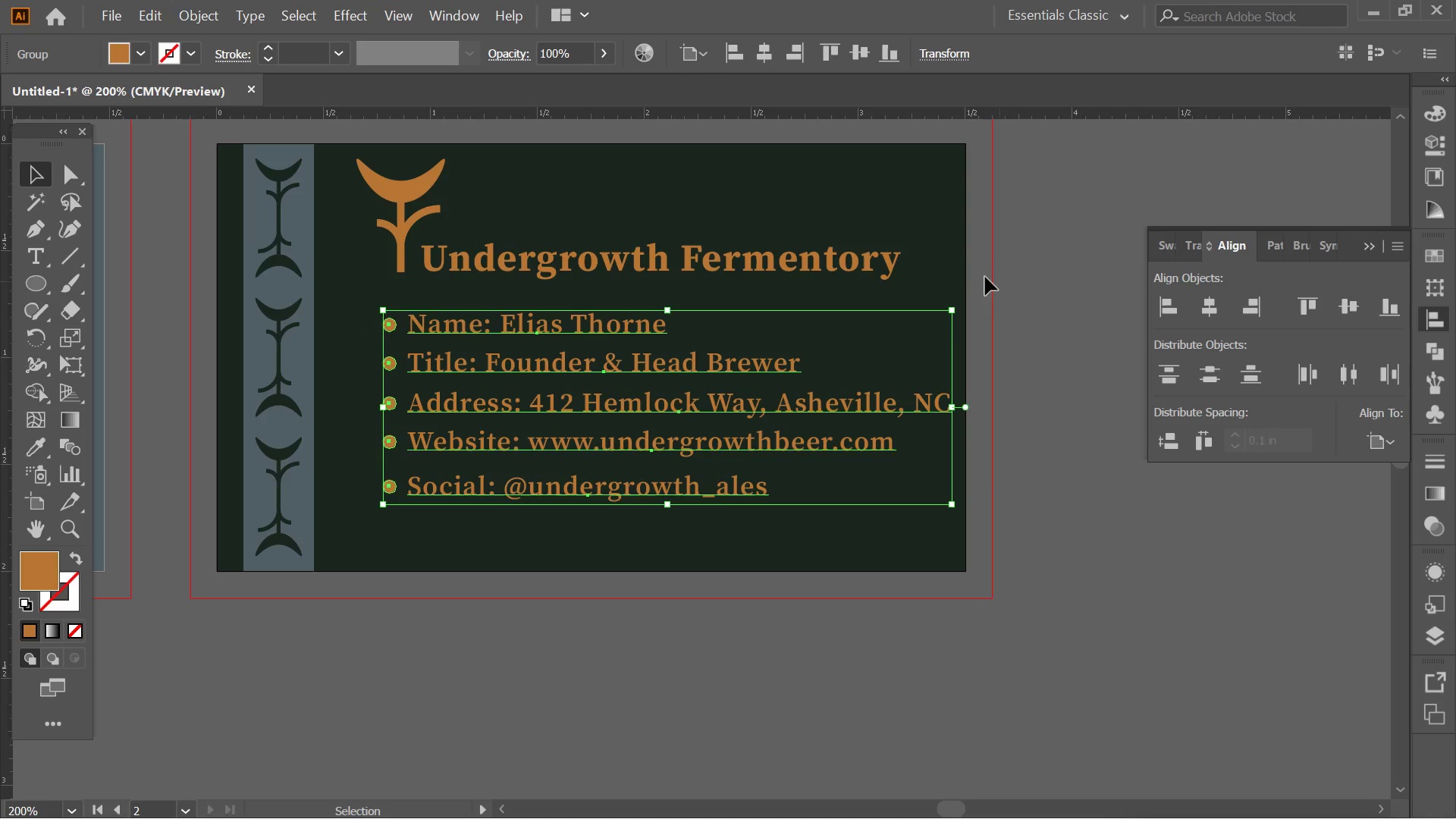 
hold_key(key=ShiftLeft, duration=2.11)
left_click_drag(start_coordinate=[956, 312], to_coordinate=[908, 334])
 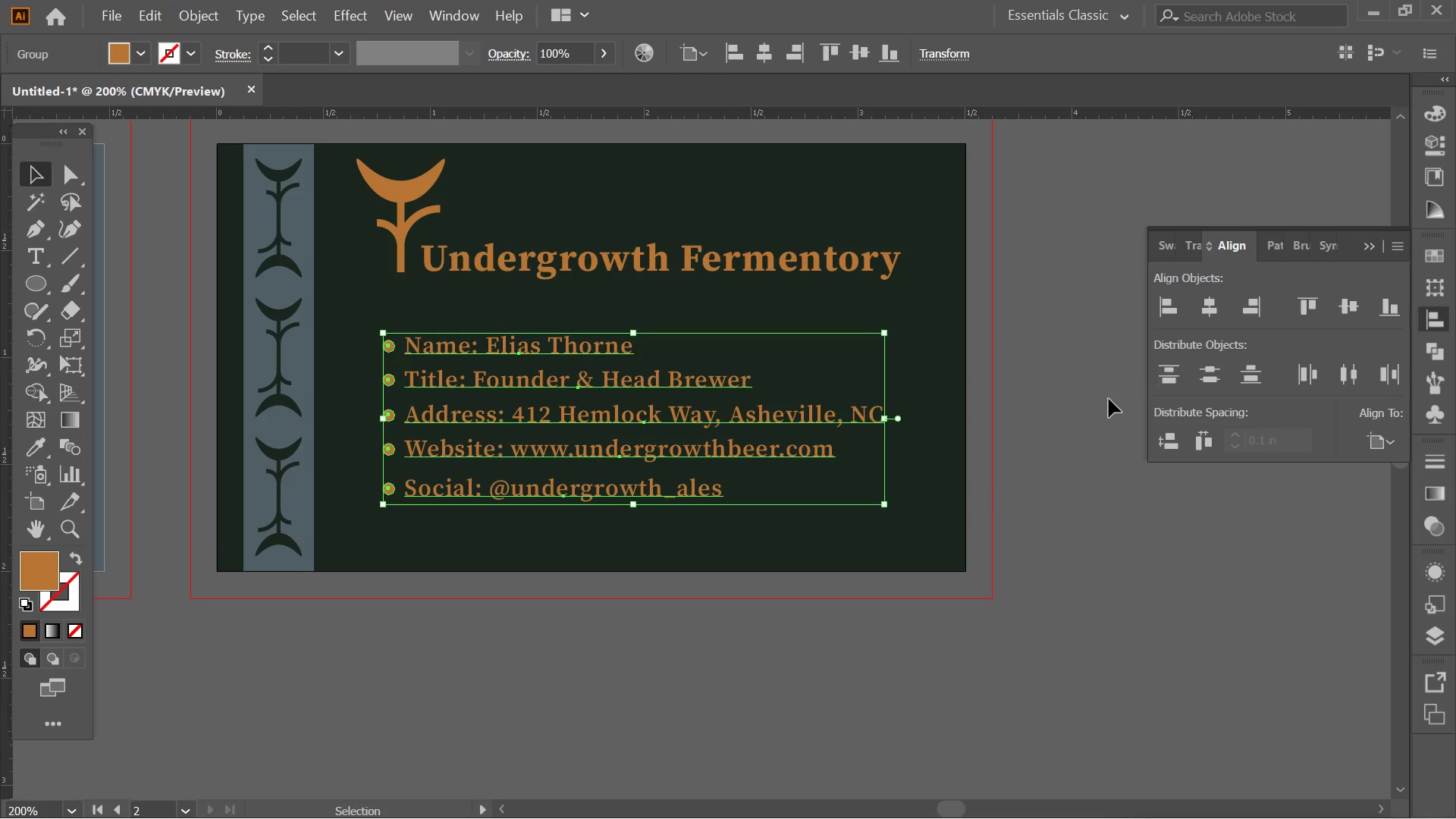 
double_click([1051, 428])
 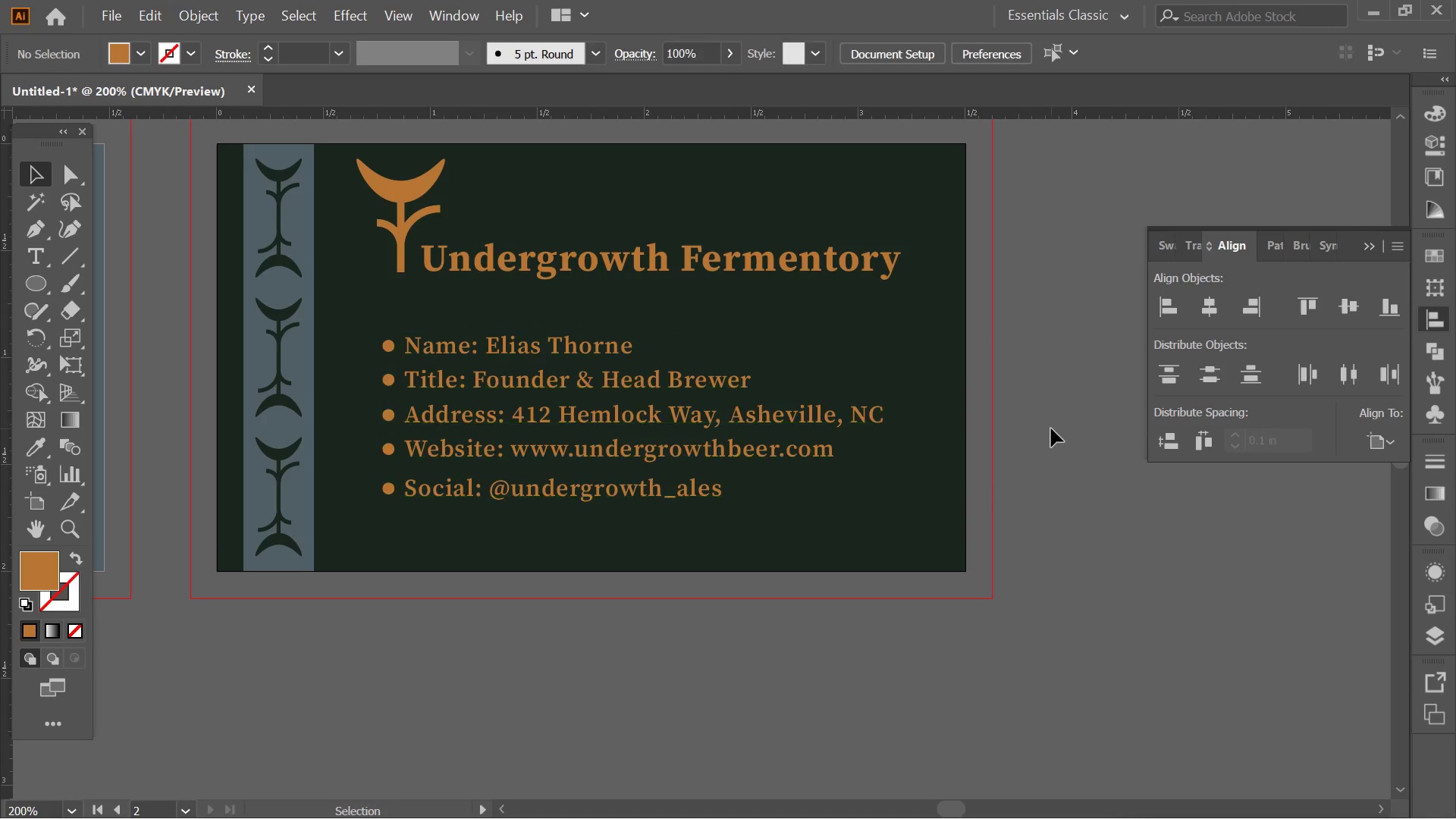 
key(Alt+AltLeft)
 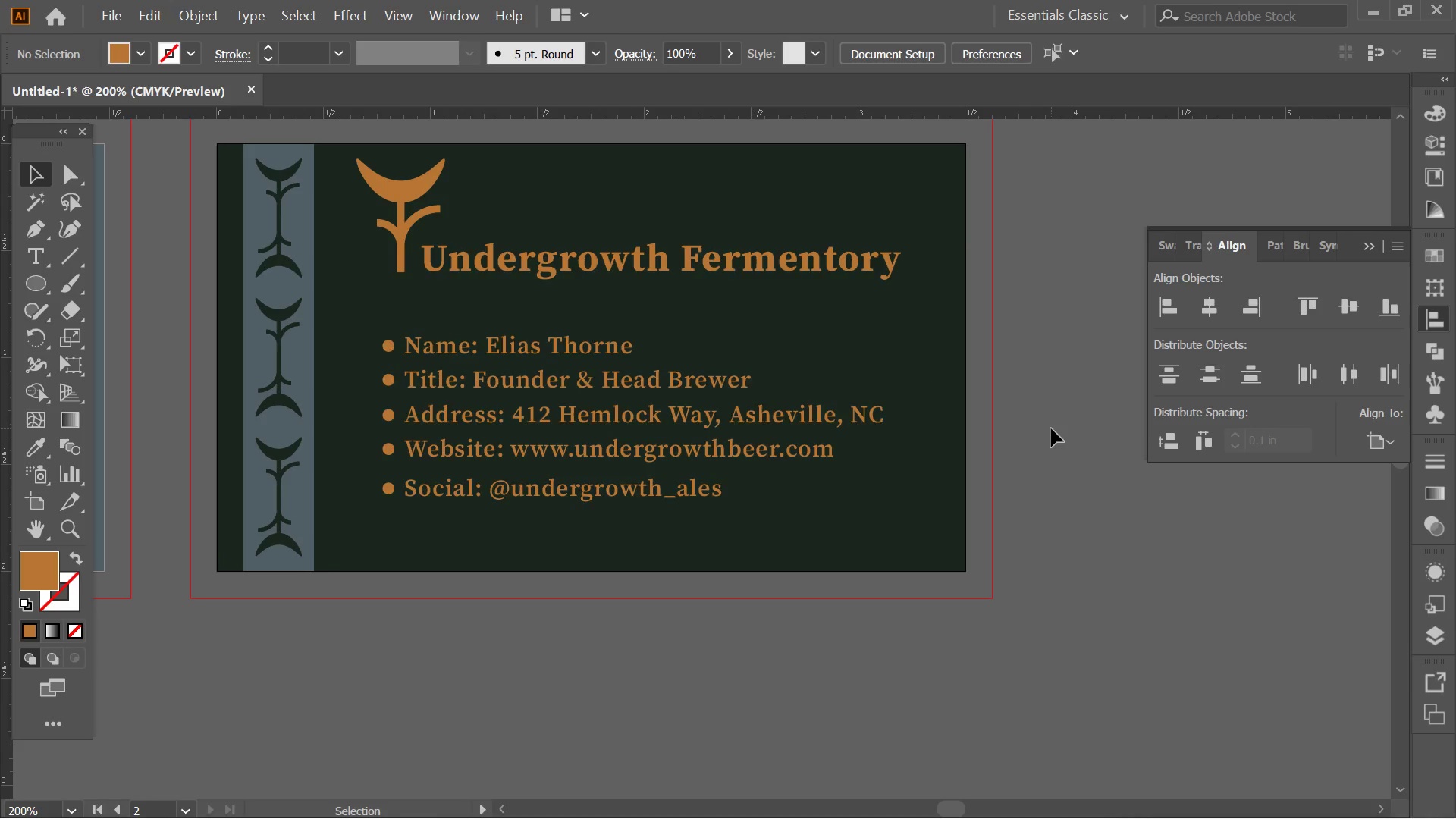 
key(Alt+Tab)